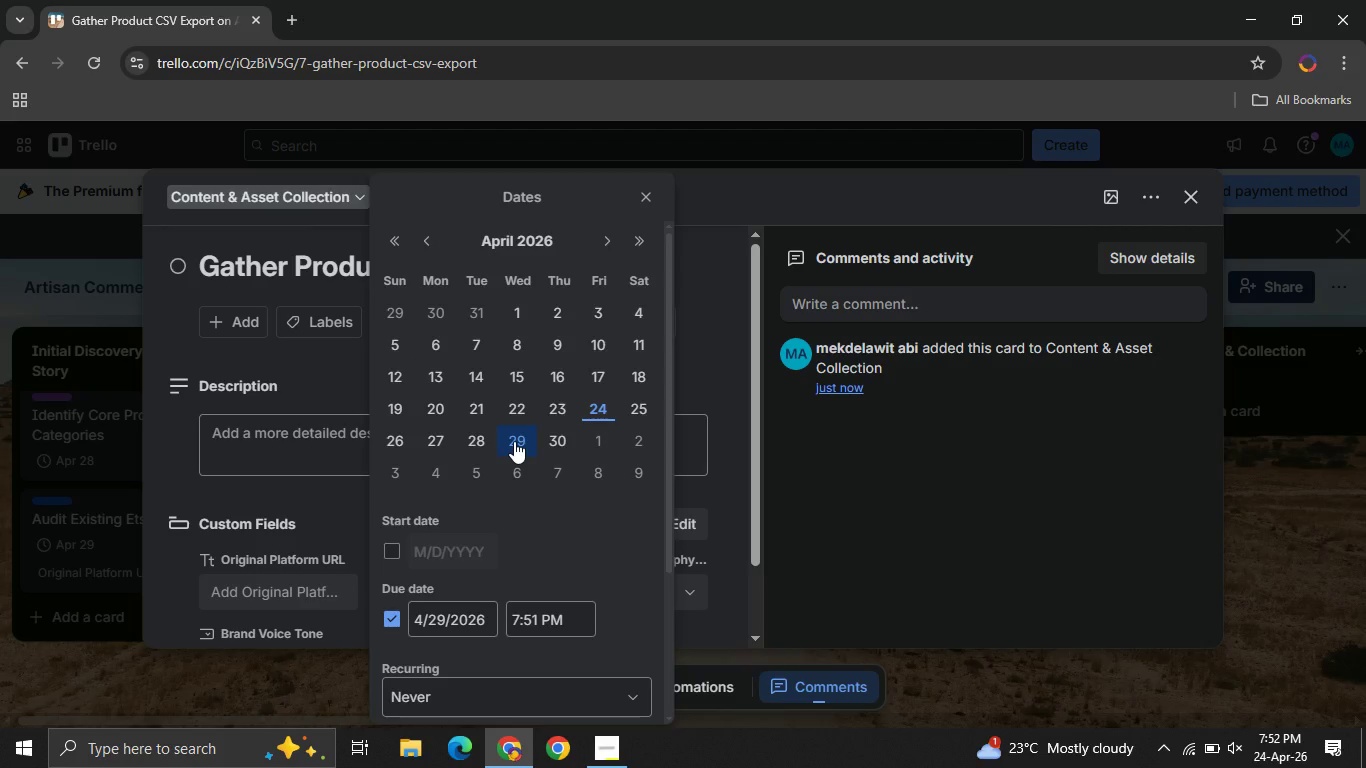 
left_click([559, 448])
 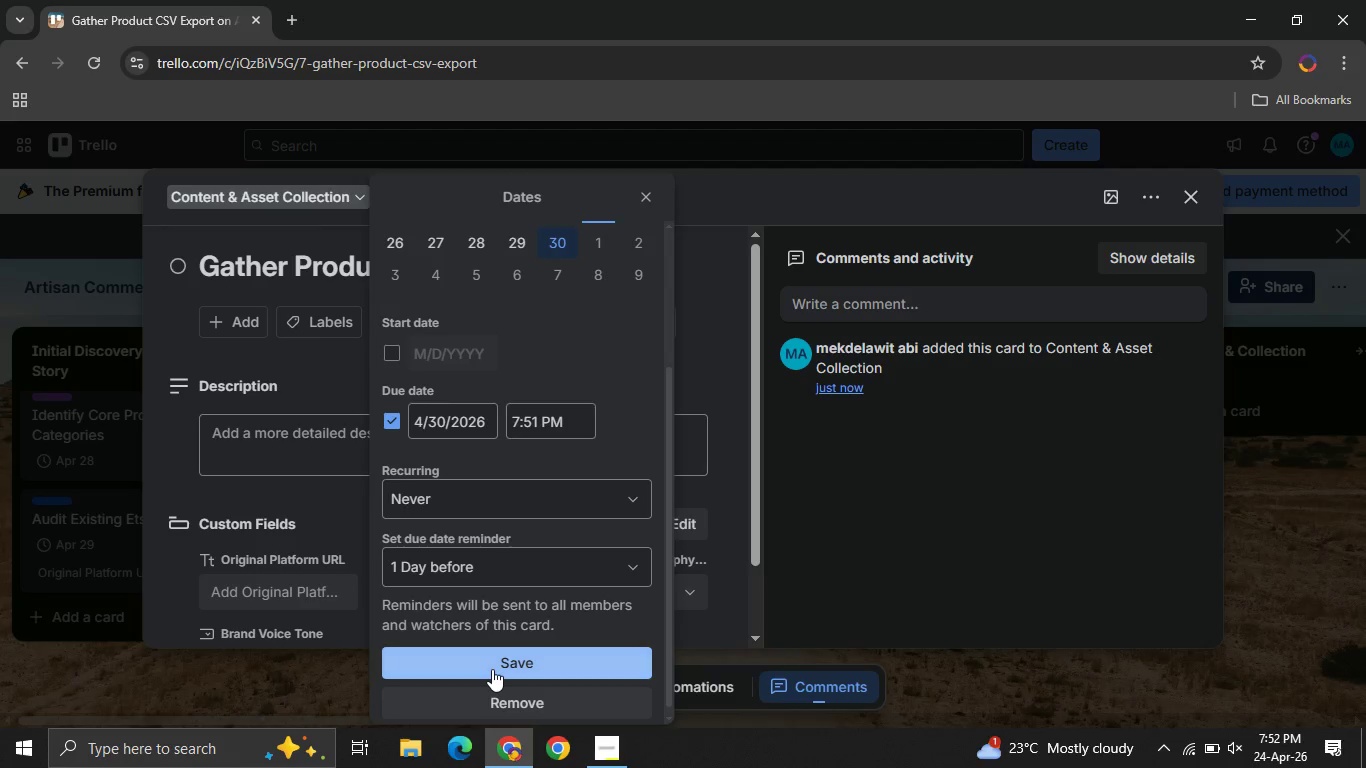 
left_click([492, 669])
 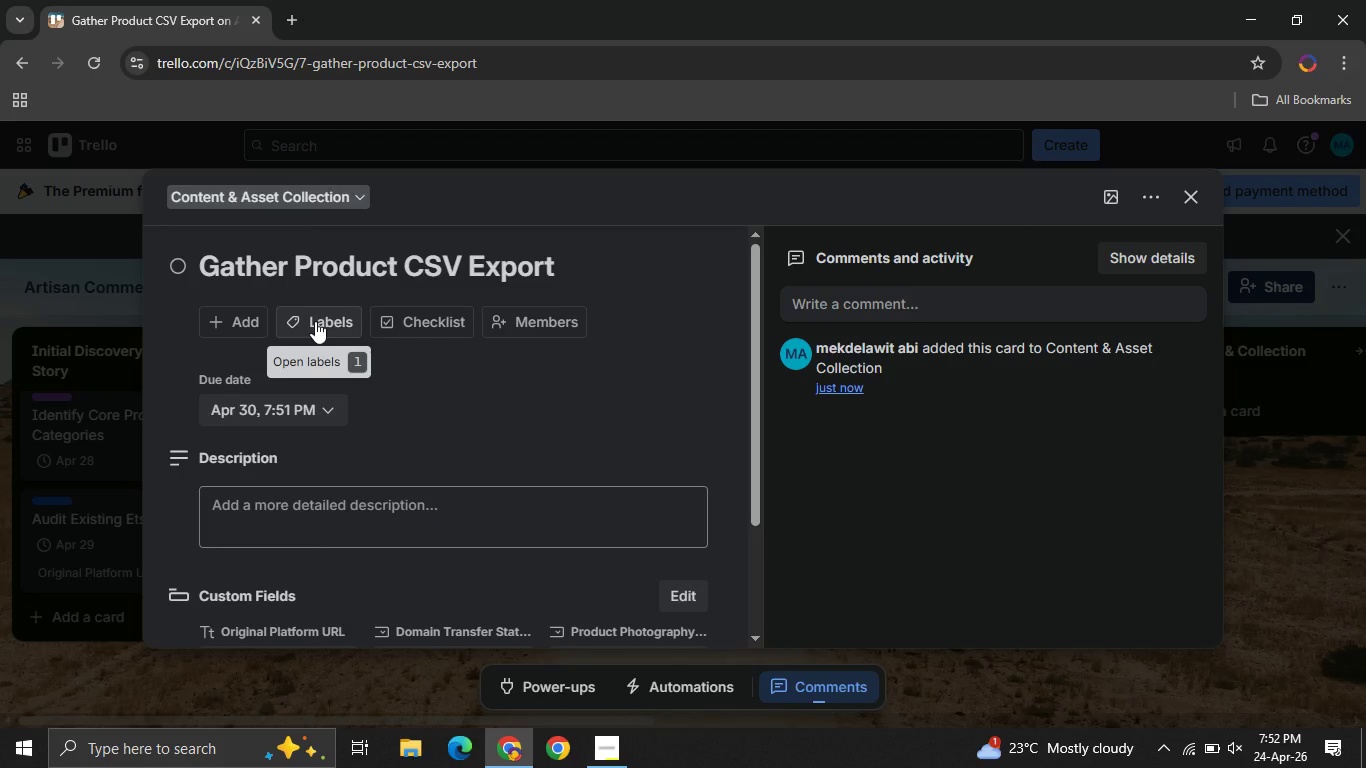 
left_click([315, 321])
 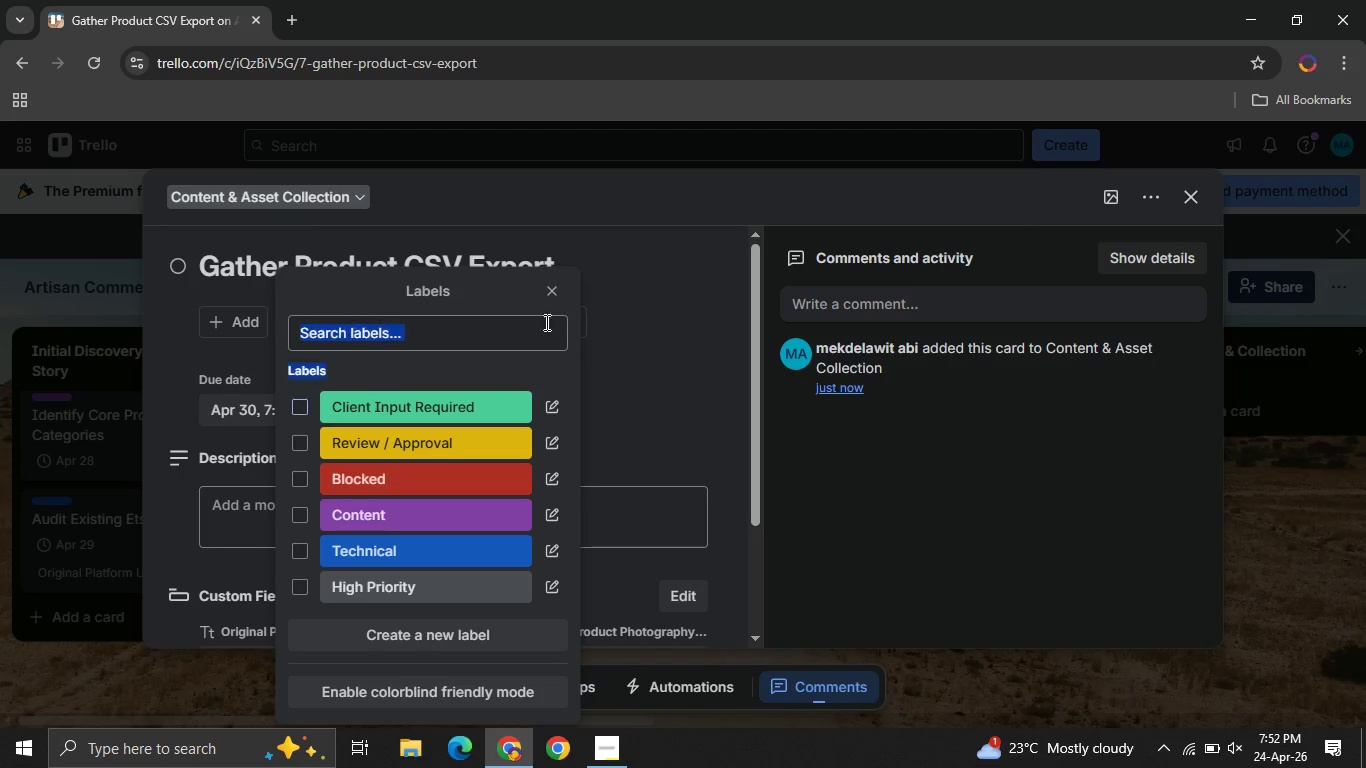 
left_click_drag(start_coordinate=[298, 404], to_coordinate=[546, 291])
 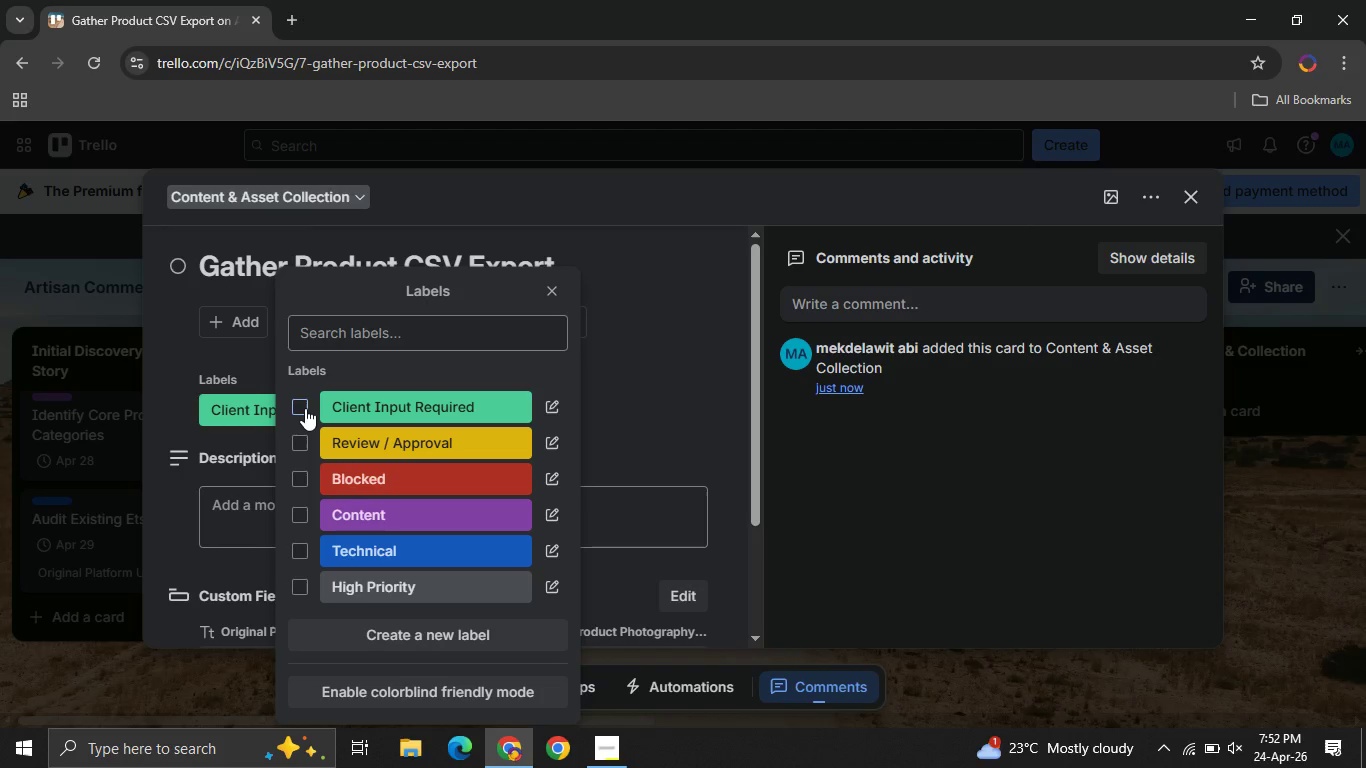 
left_click([305, 408])
 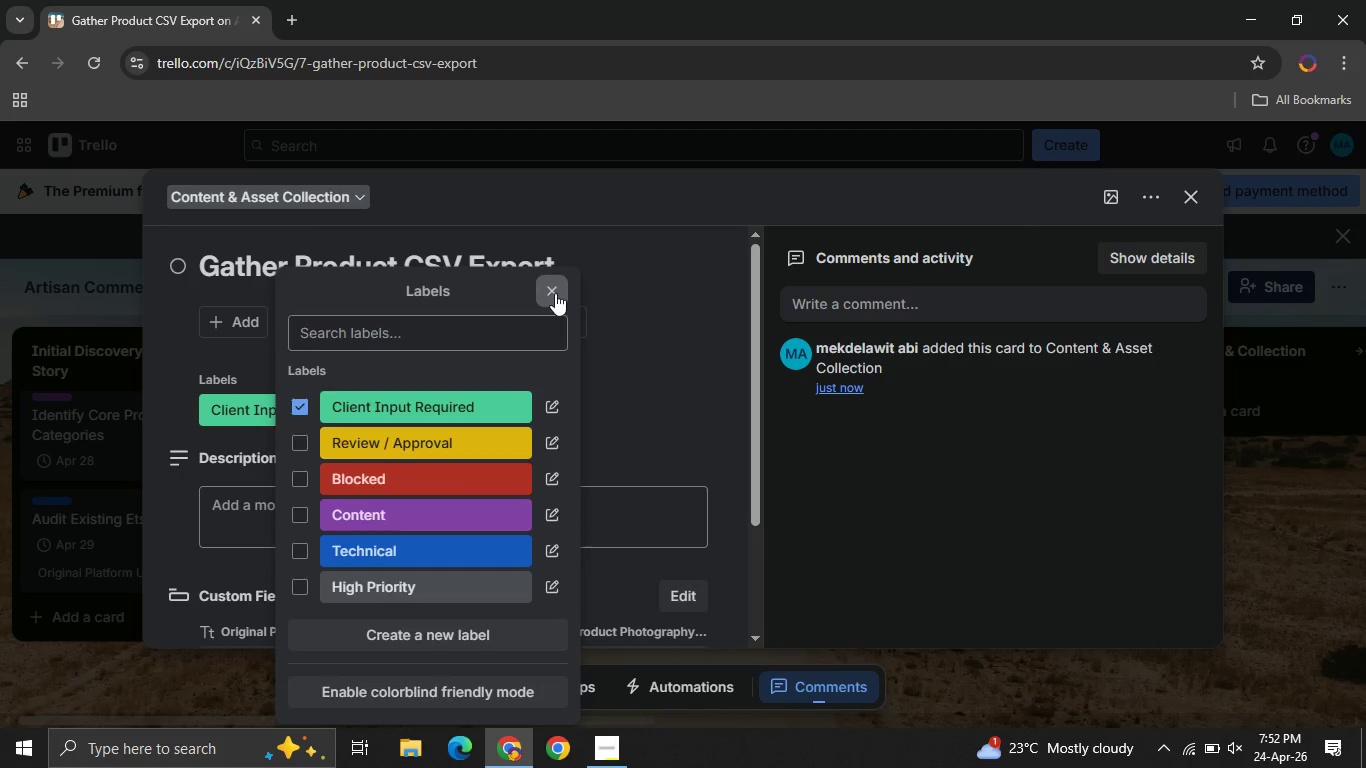 
left_click([555, 293])
 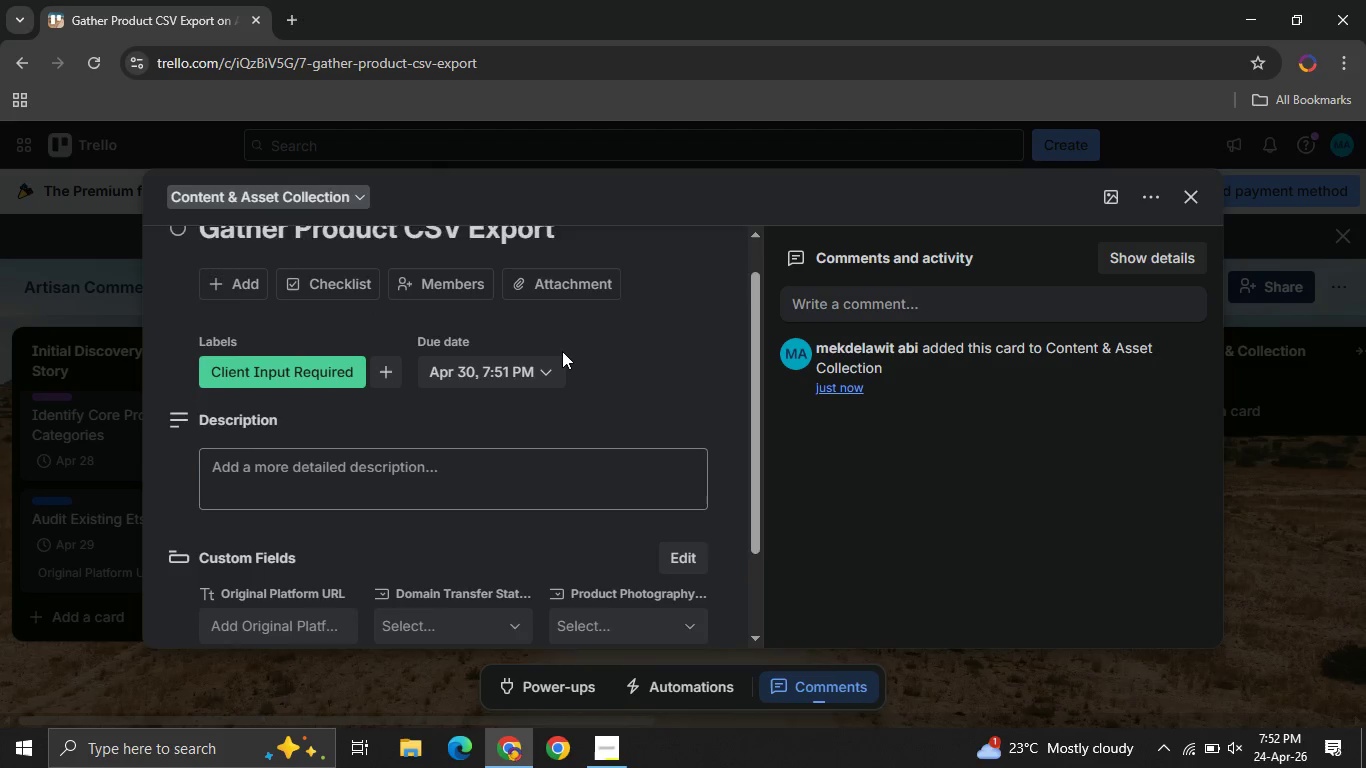 
mouse_move([553, 375])
 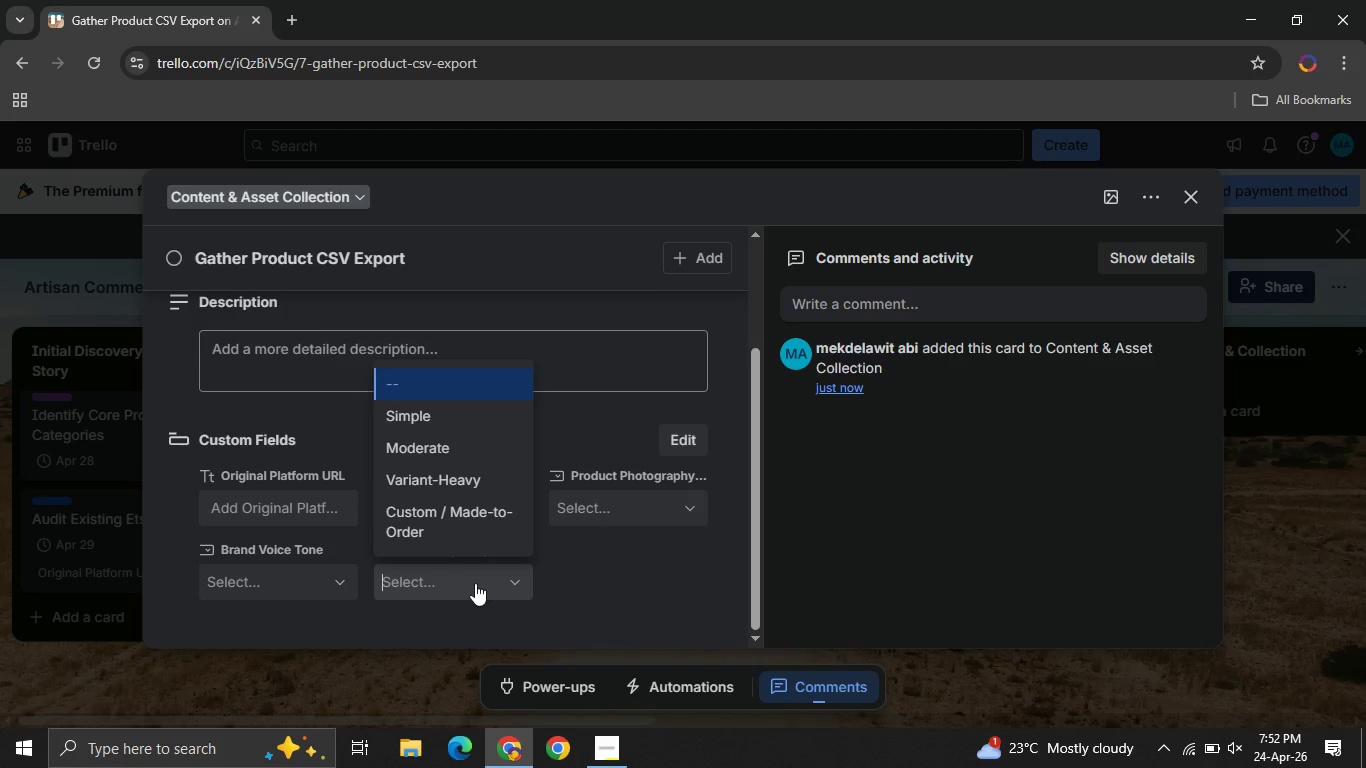 
left_click([475, 583])
 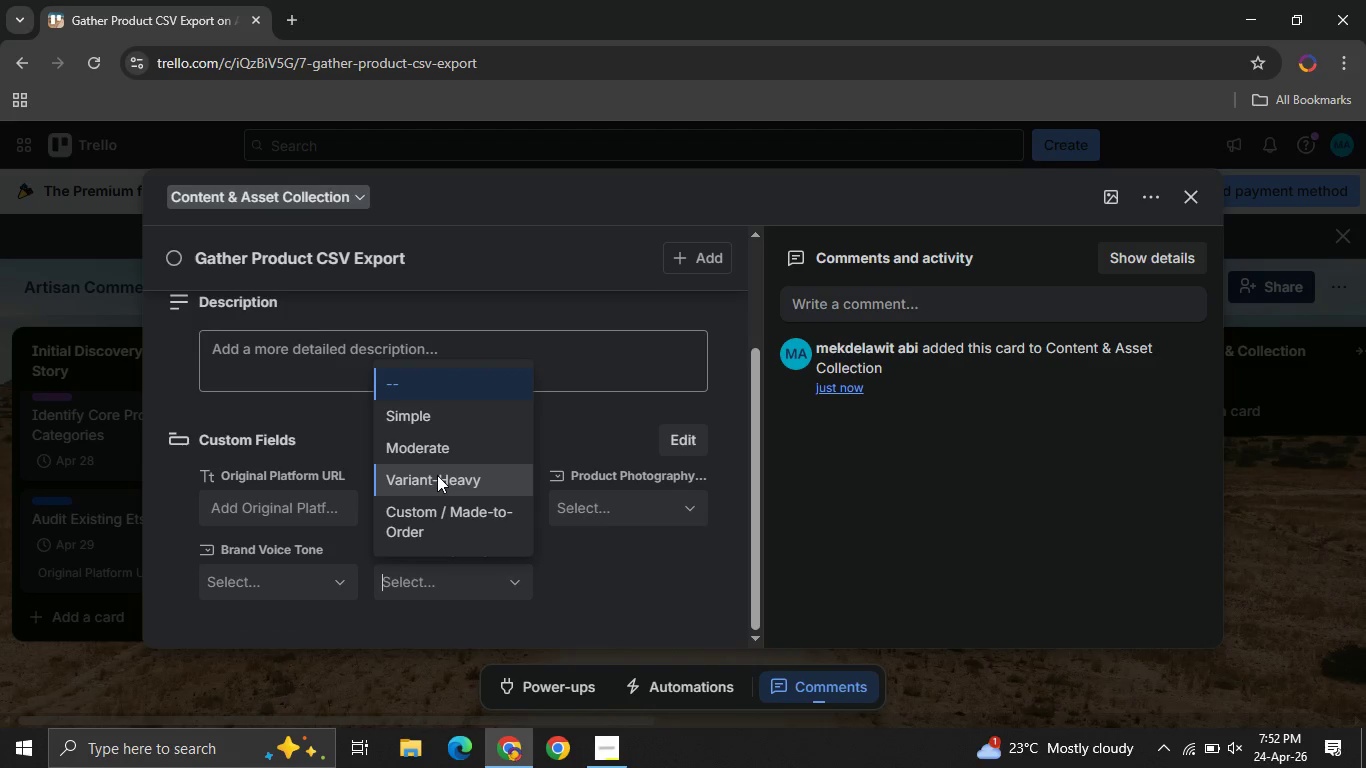 
left_click([437, 475])
 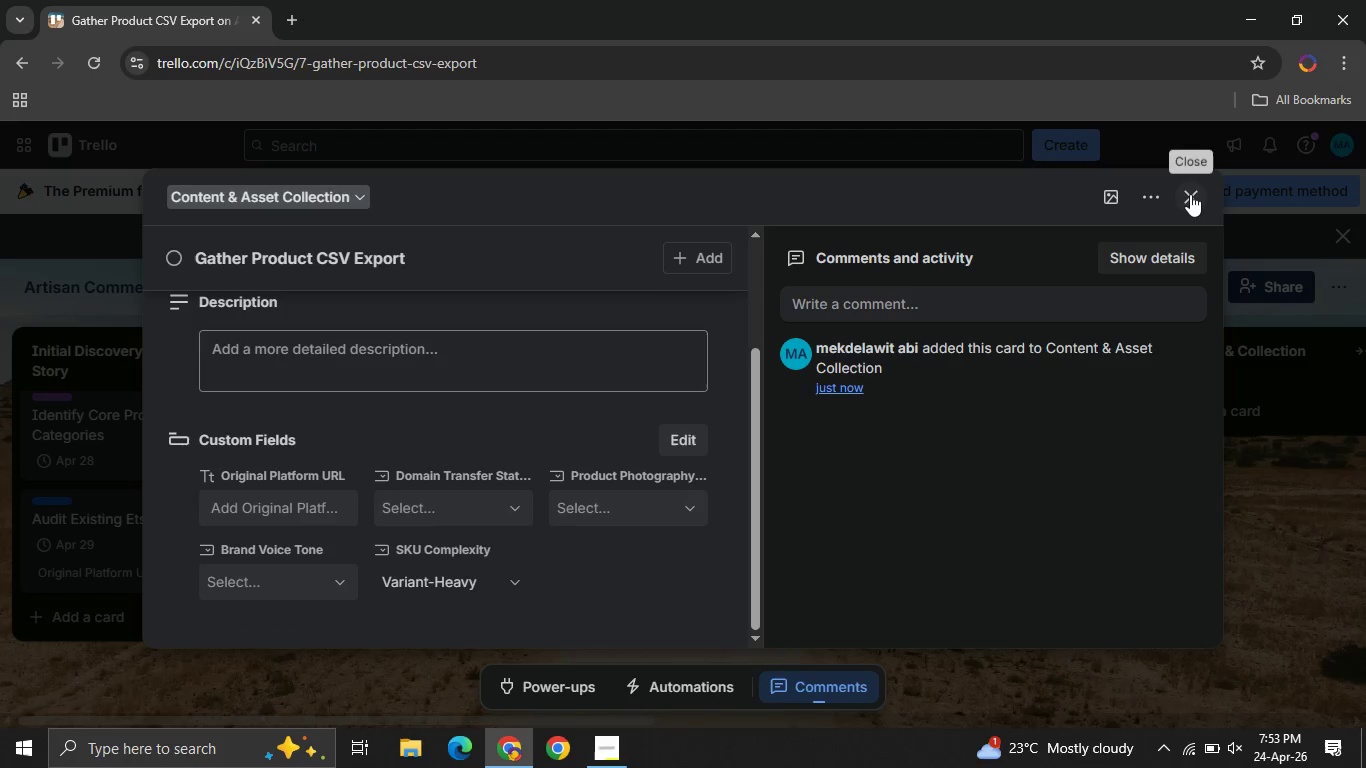 
left_click([1190, 194])
 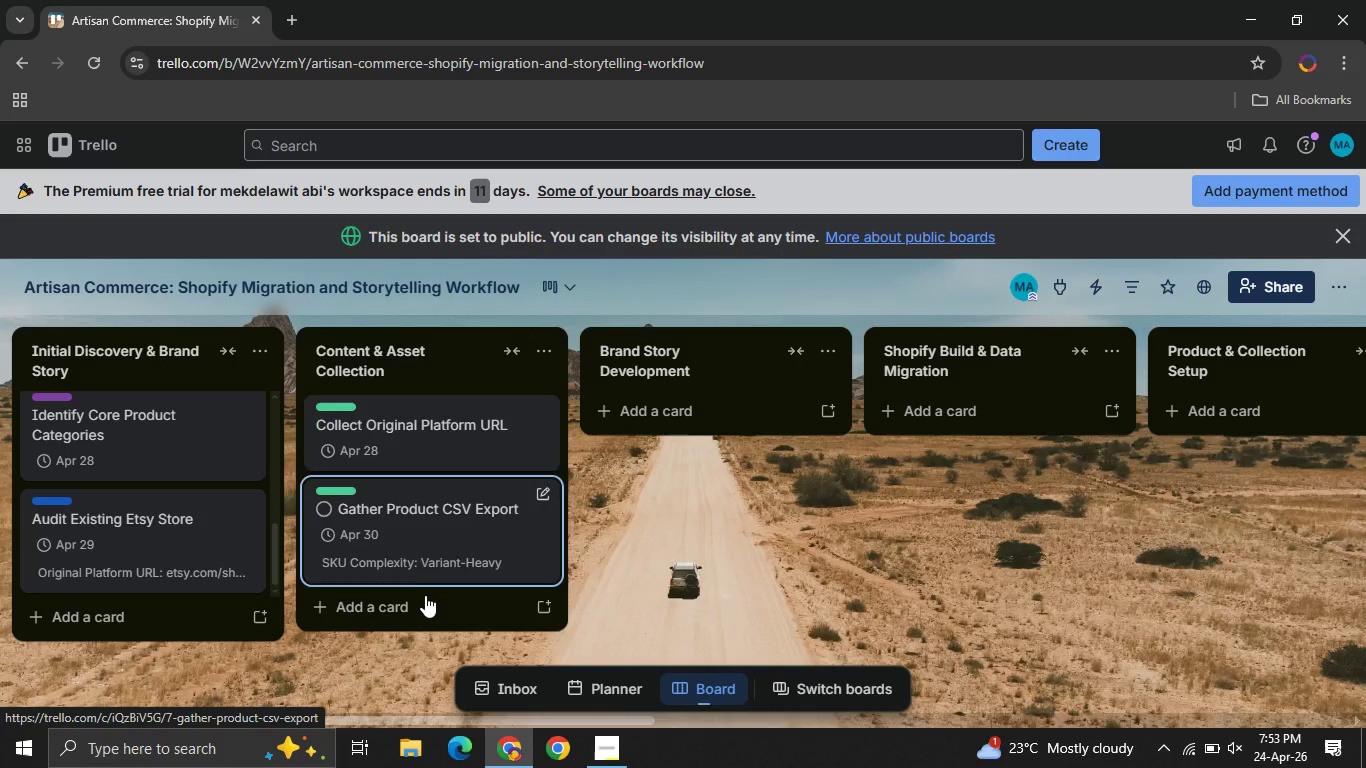 
wait(5.14)
 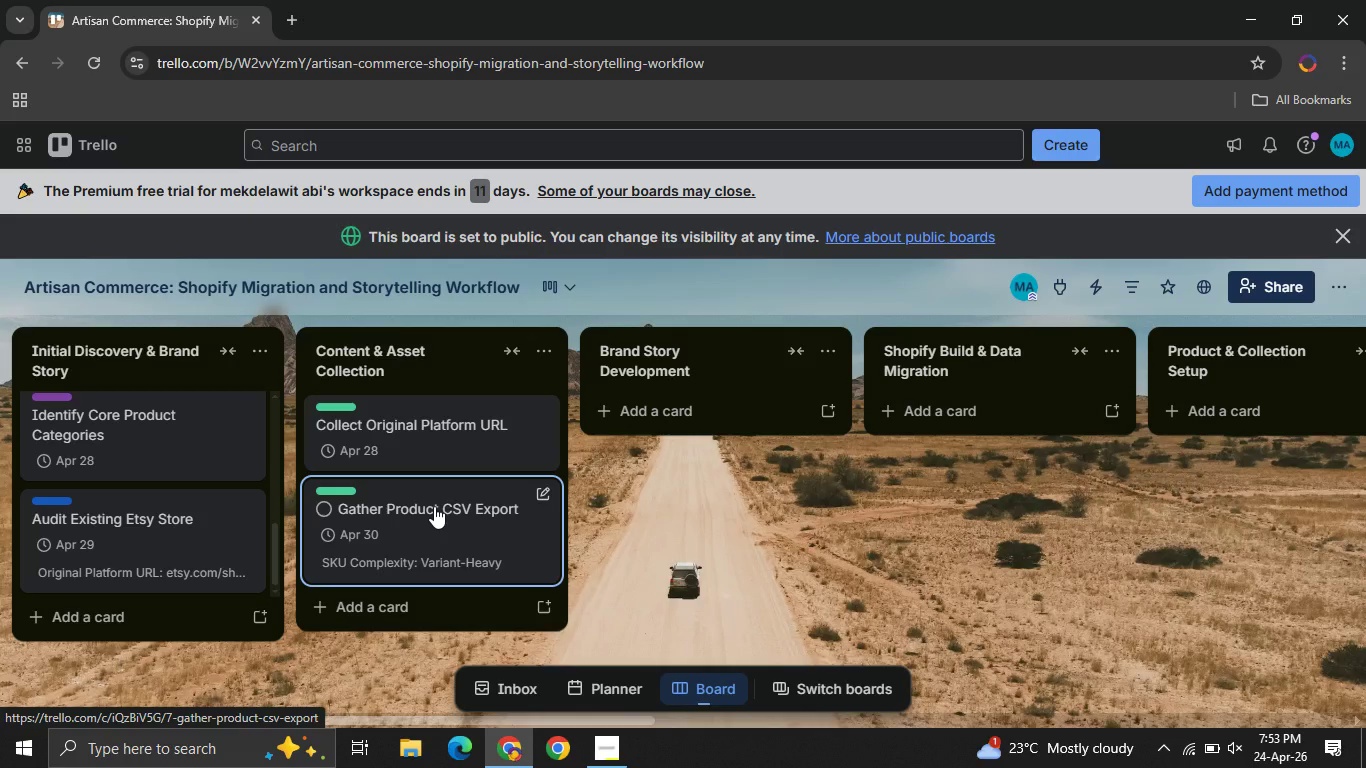 
left_click([417, 600])
 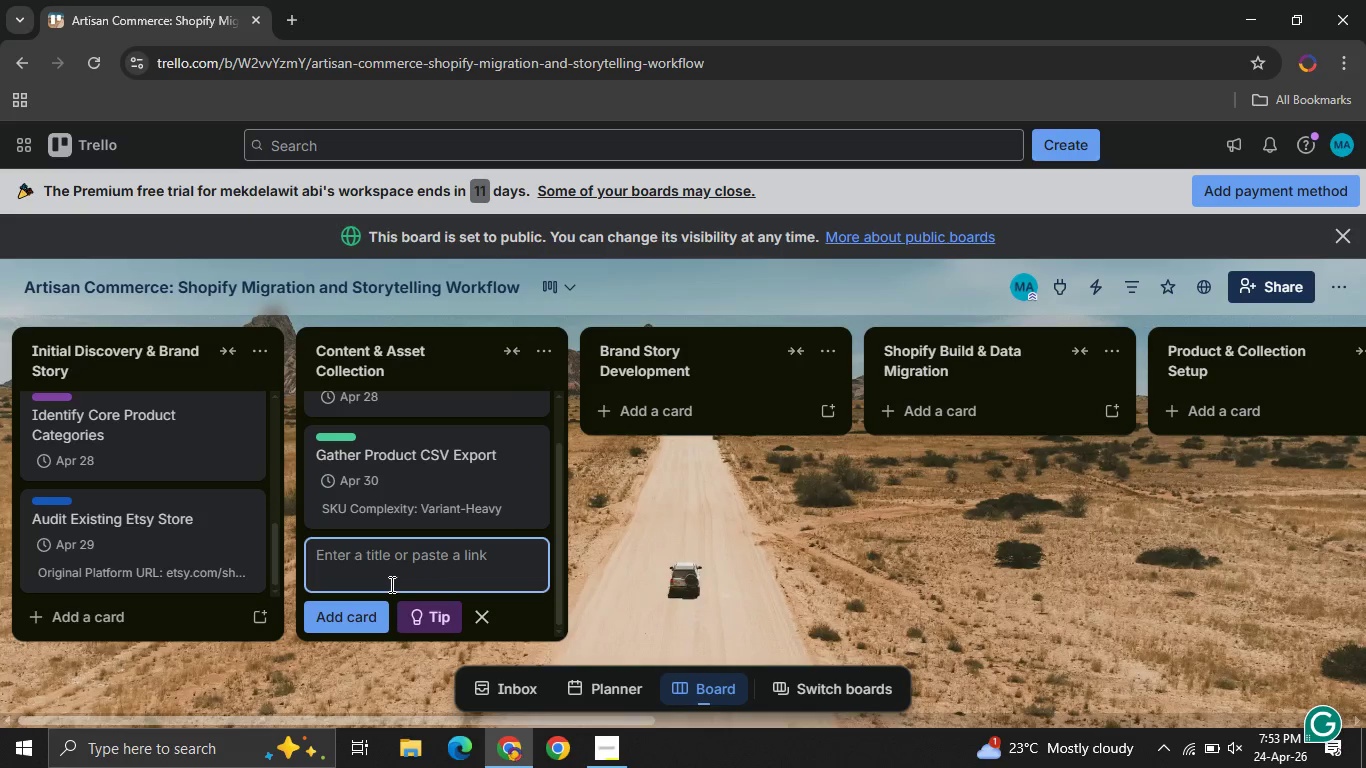 
type(Upli)
key(Backspace)
type(oad Studio Photography )
 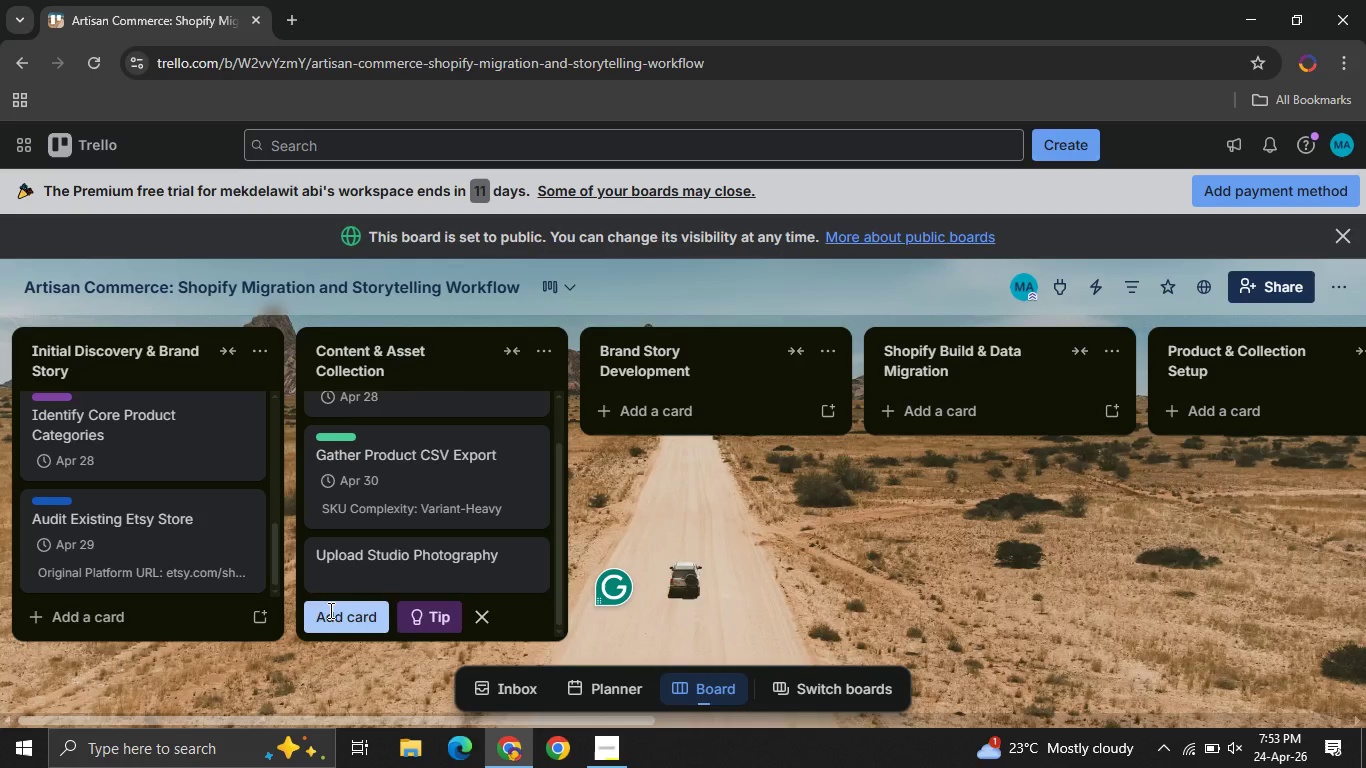 
left_click([329, 610])
 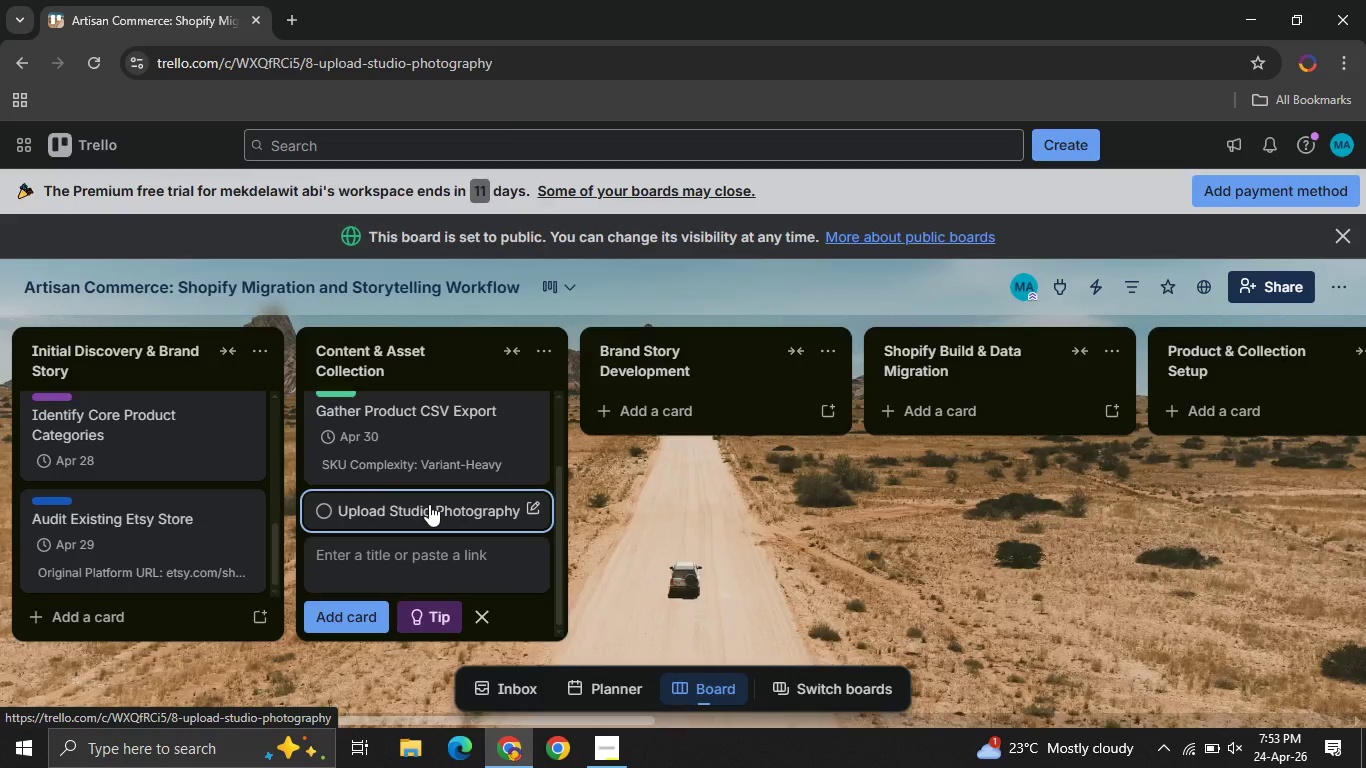 
left_click([429, 504])
 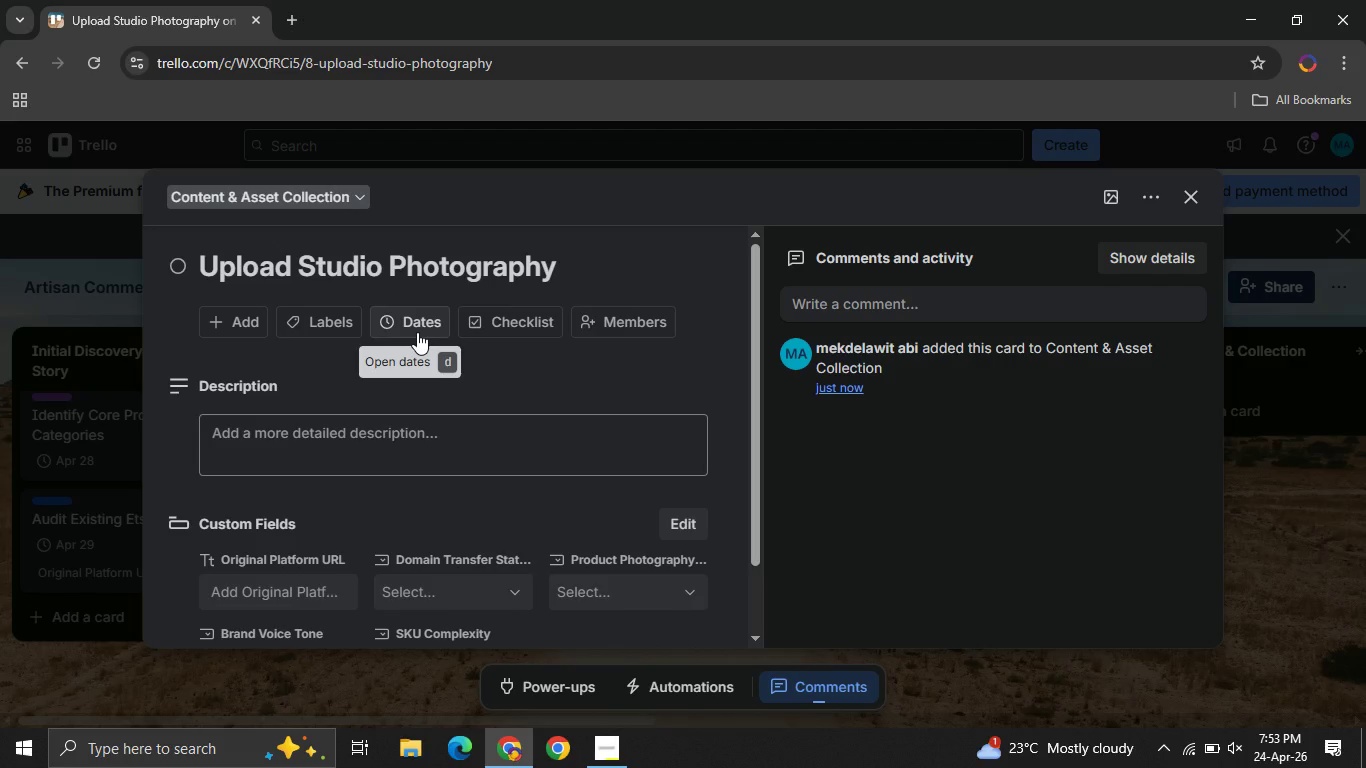 
wait(7.55)
 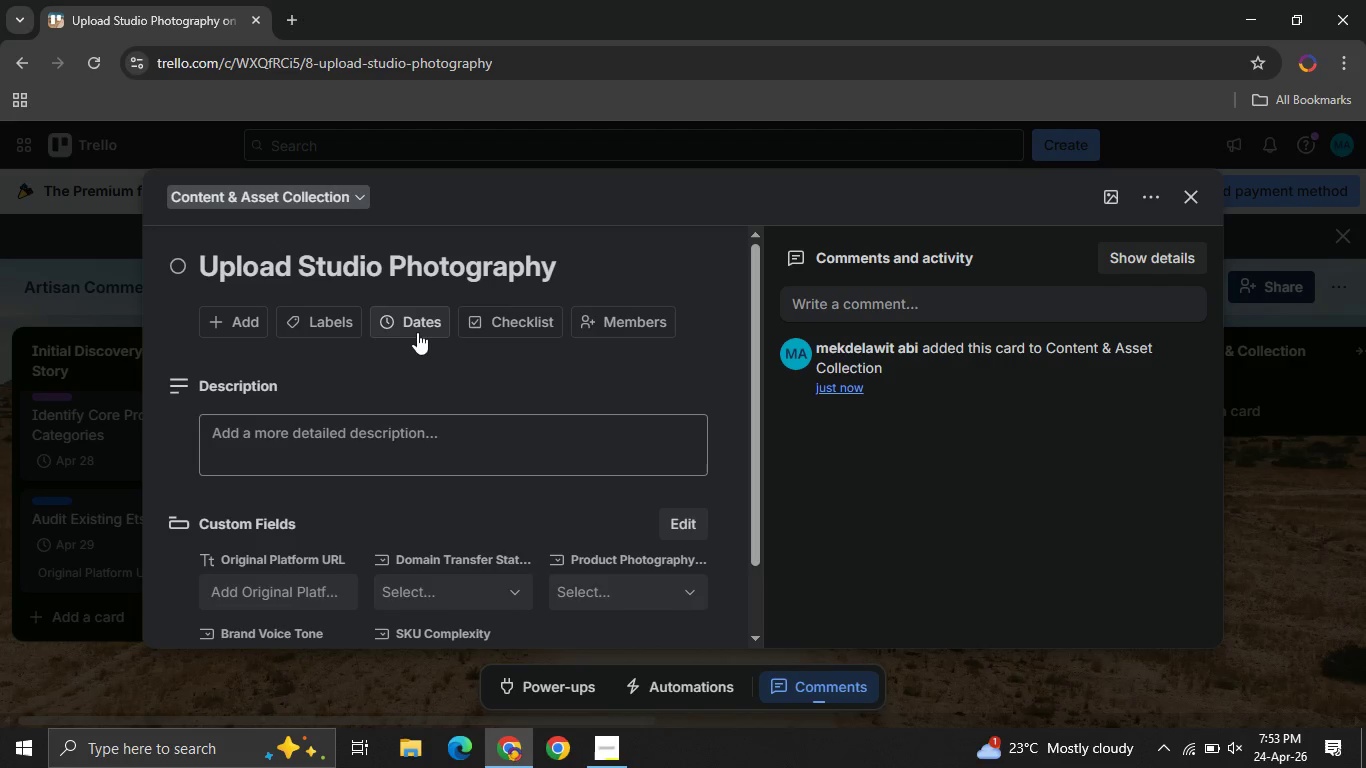 
left_click([417, 332])
 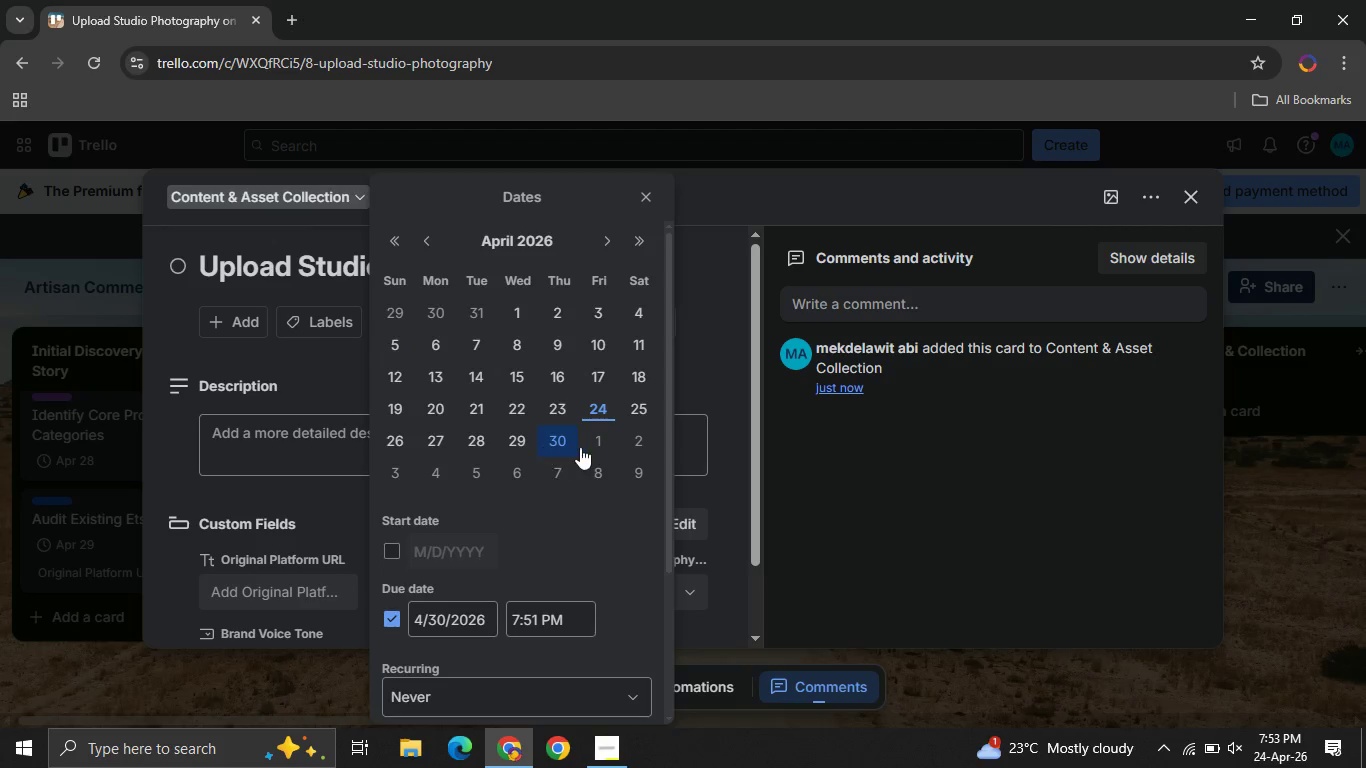 
wait(5.51)
 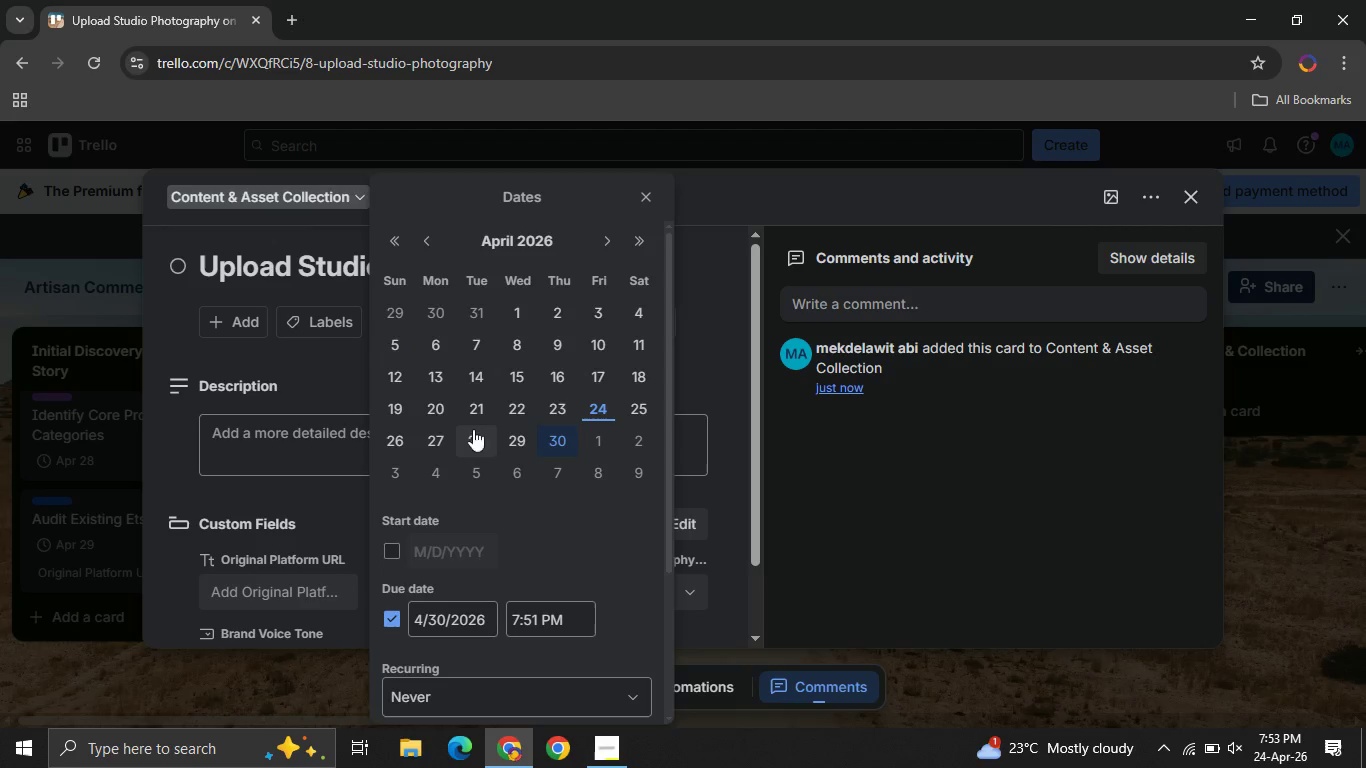 
left_click([602, 447])
 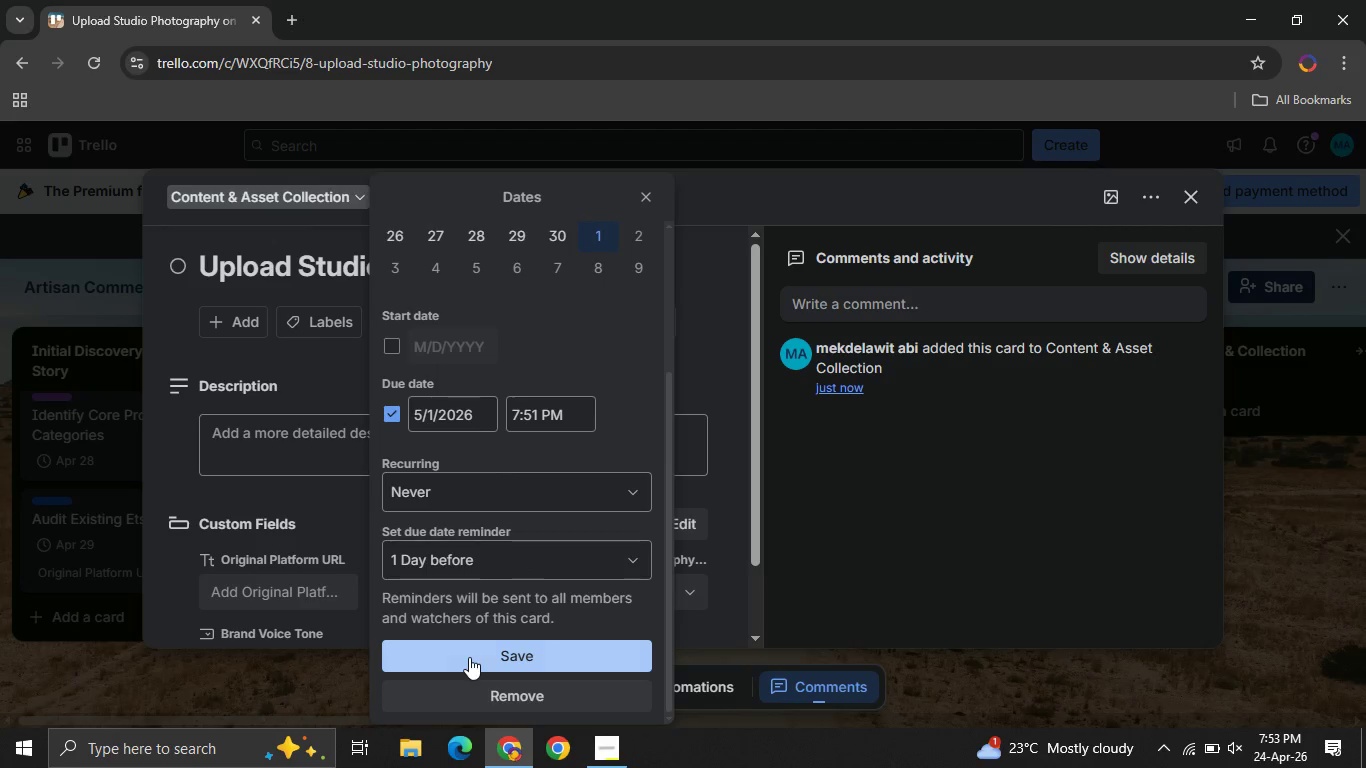 
left_click([469, 657])
 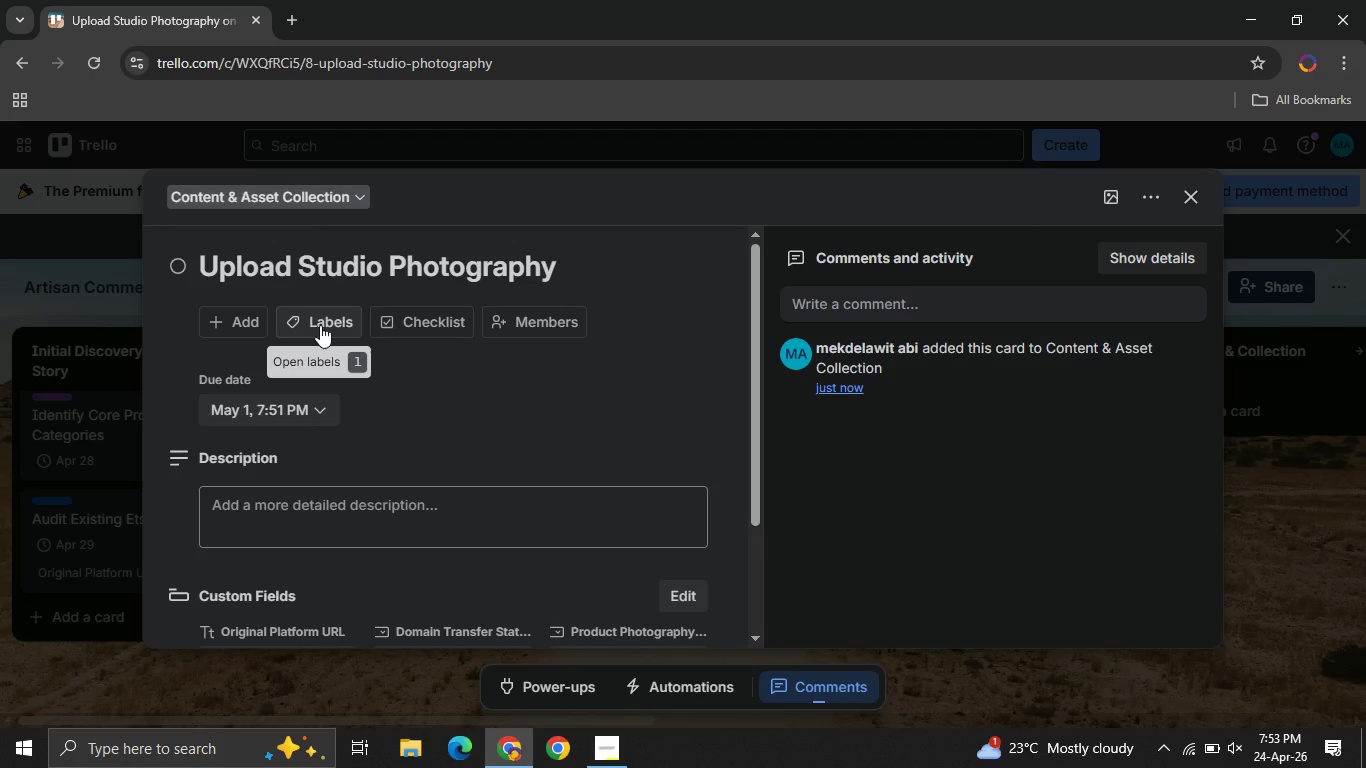 
left_click([320, 325])
 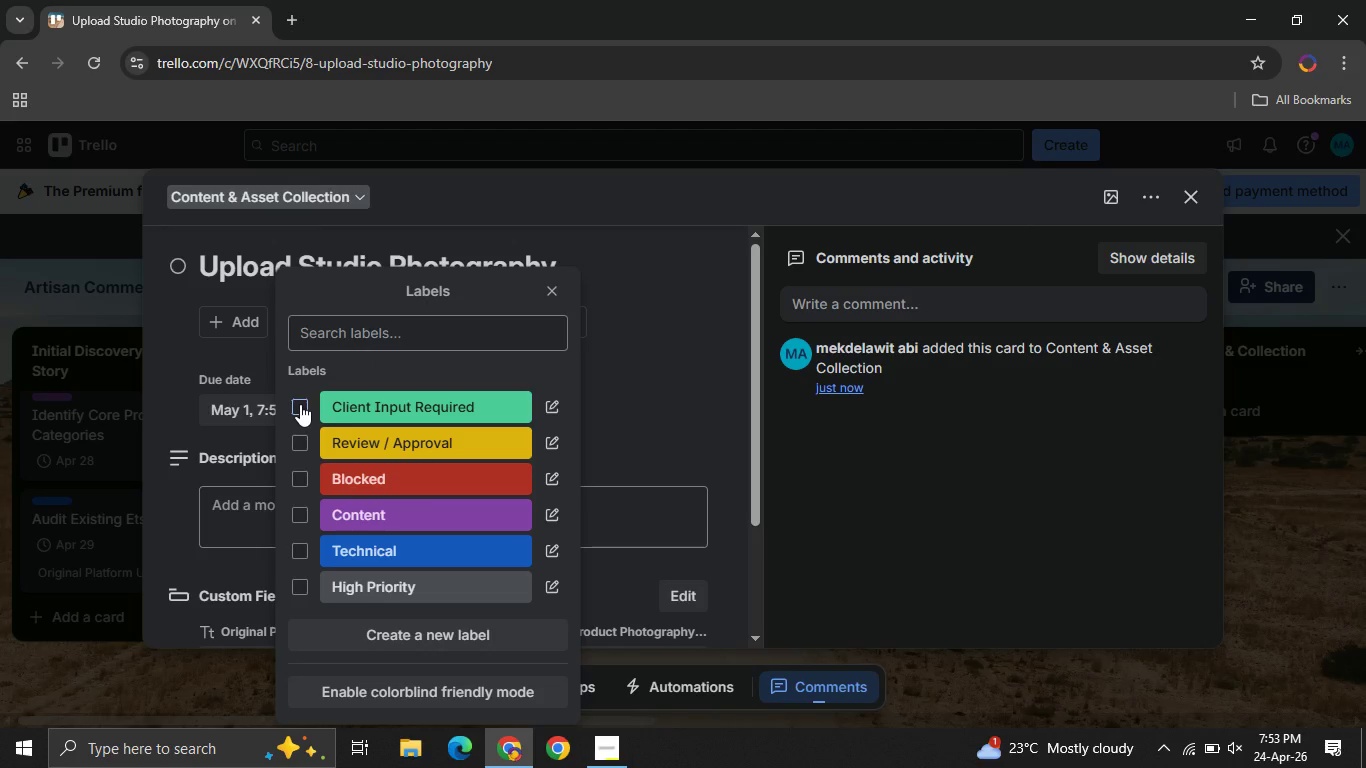 
left_click([300, 404])
 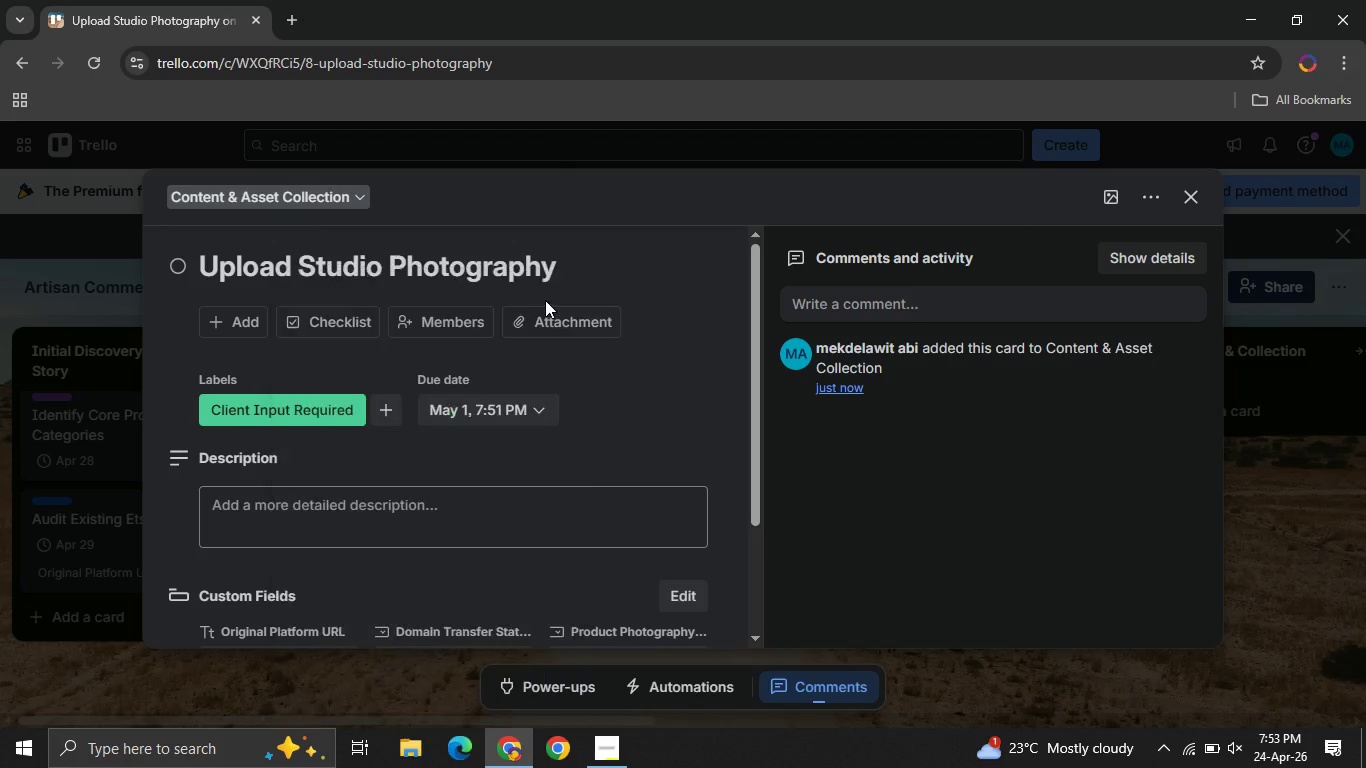 
left_click([545, 300])
 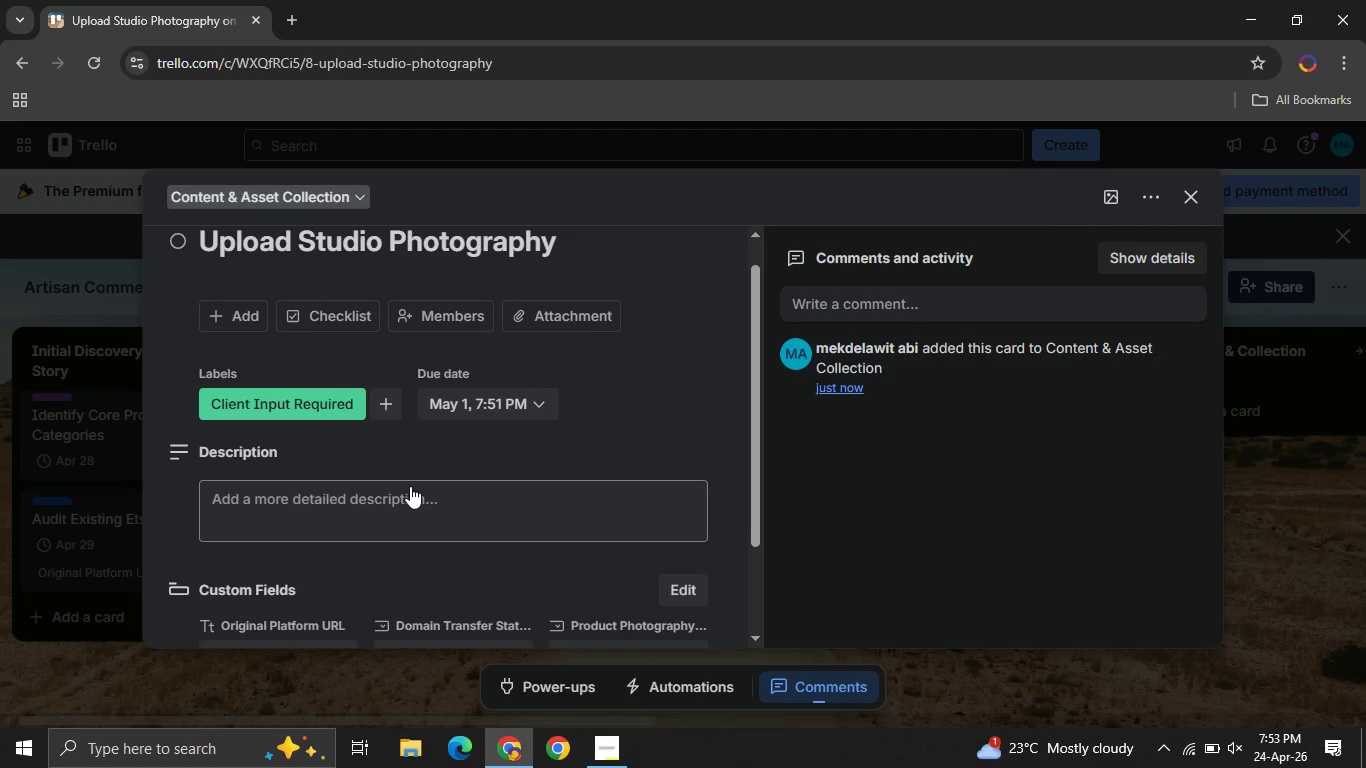 
mouse_move([410, 508])
 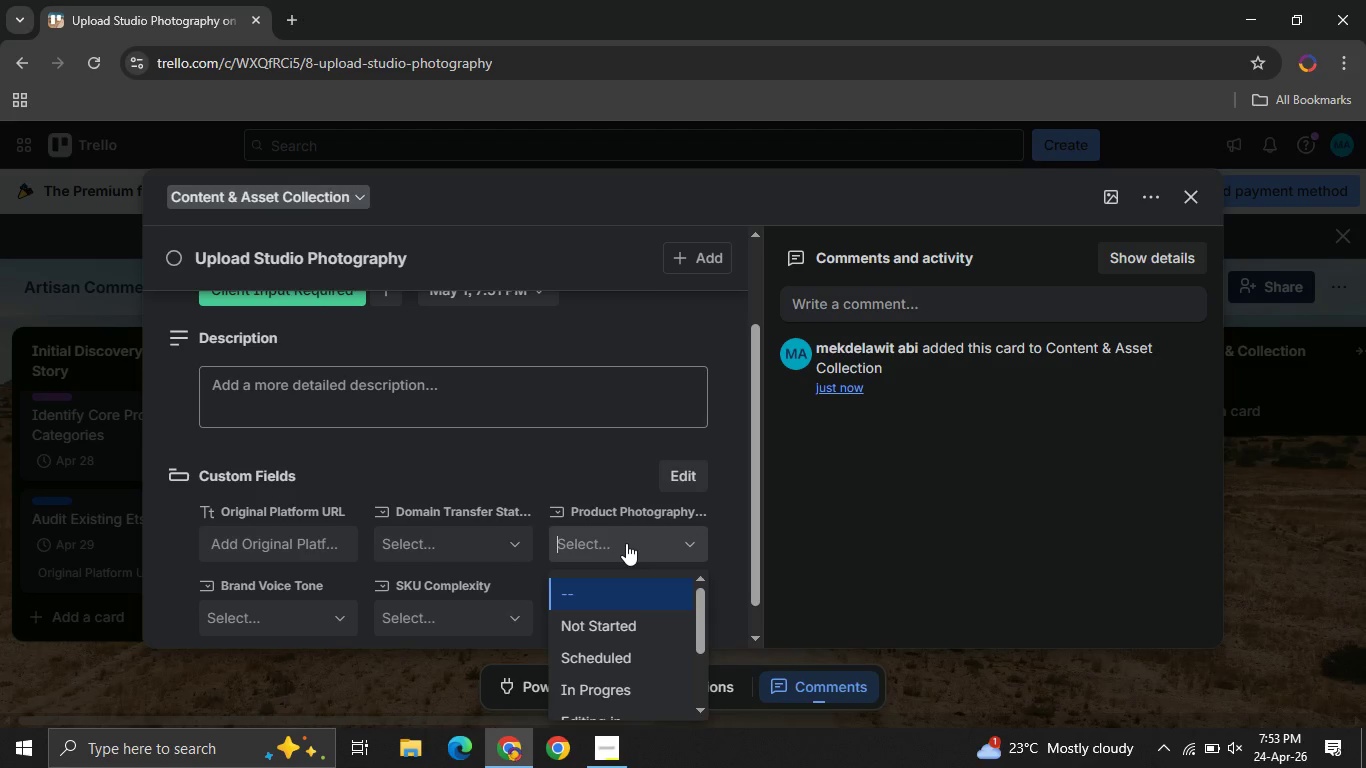 
left_click([626, 543])
 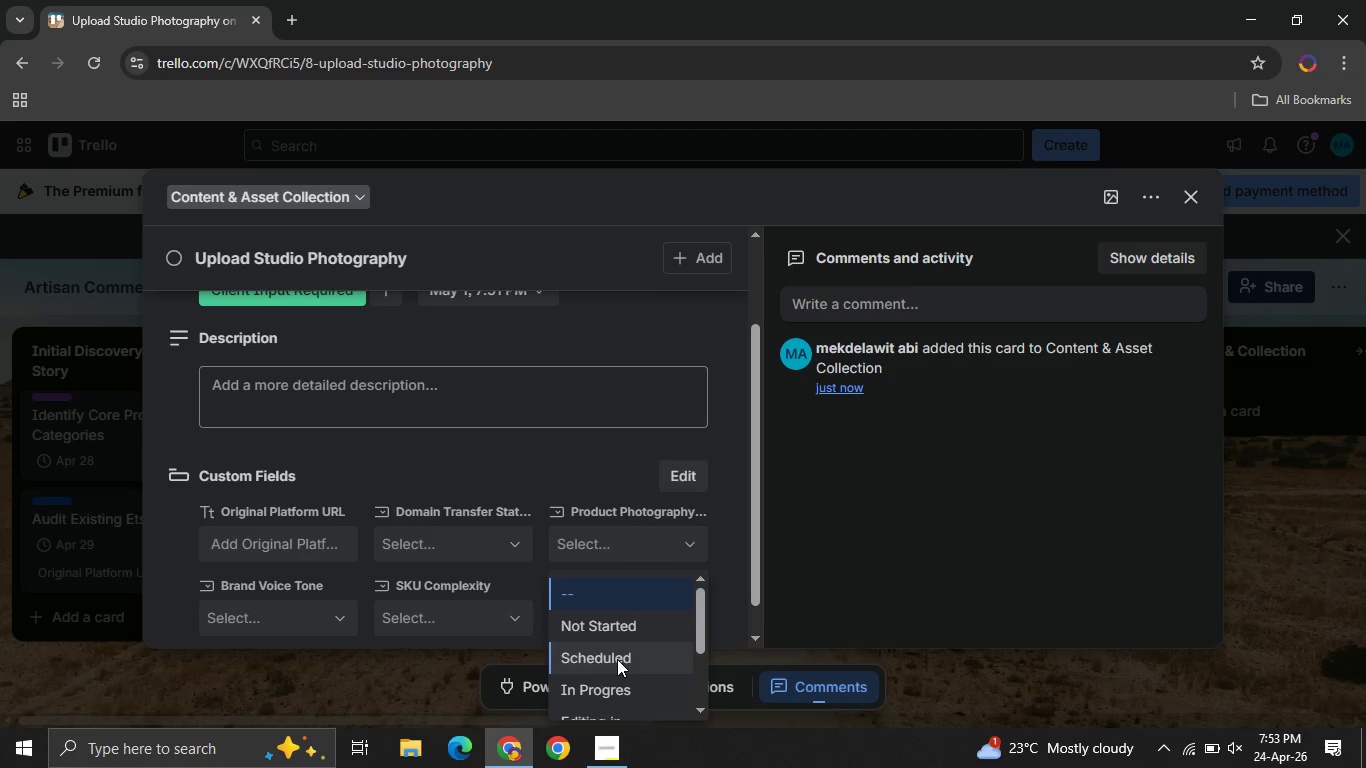 
left_click([617, 659])
 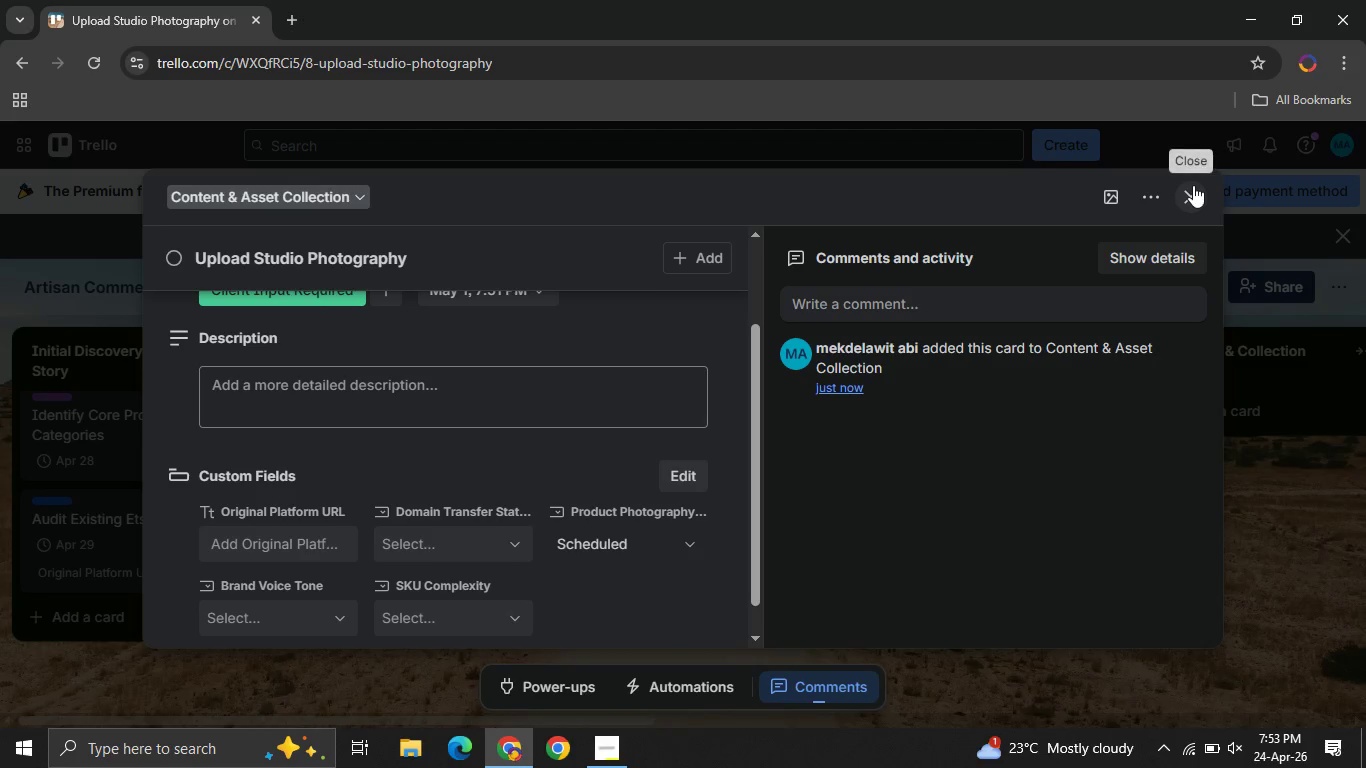 
left_click([1193, 185])
 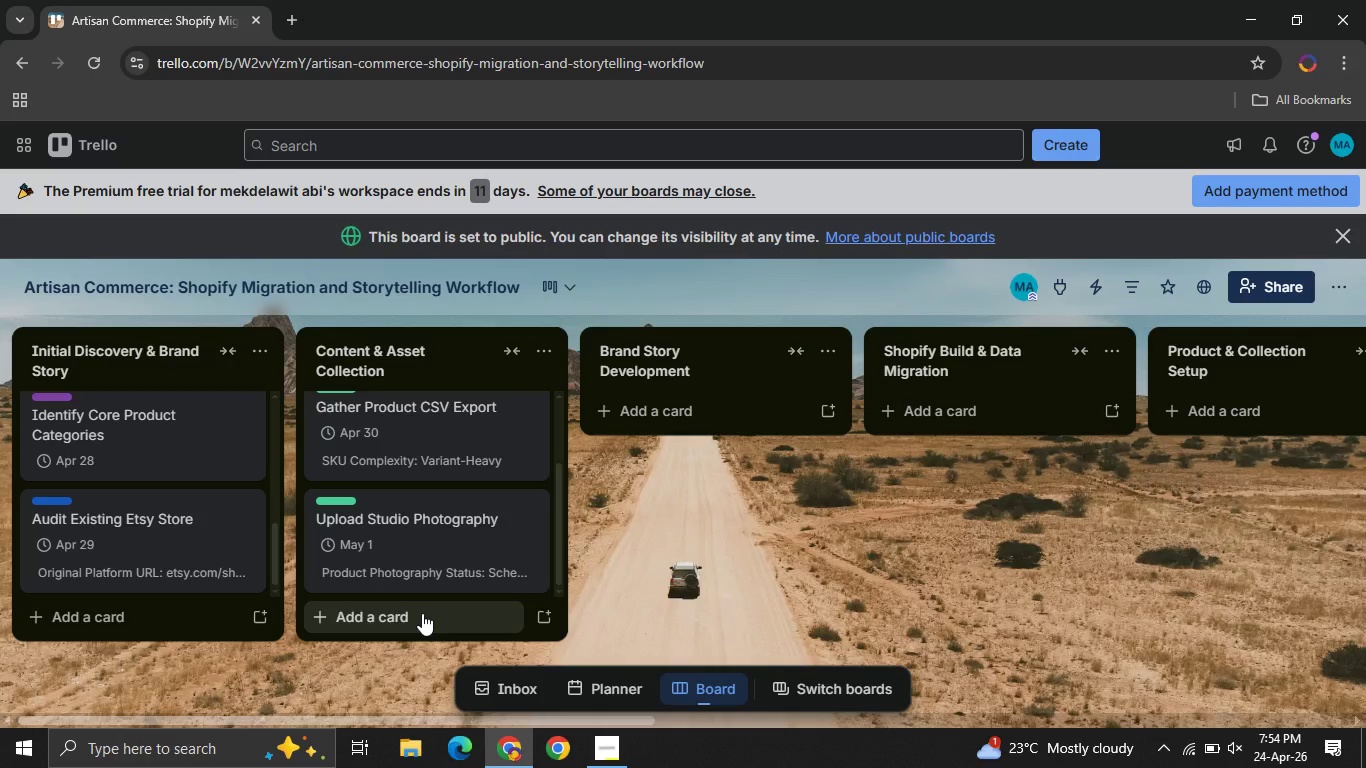 
wait(7.5)
 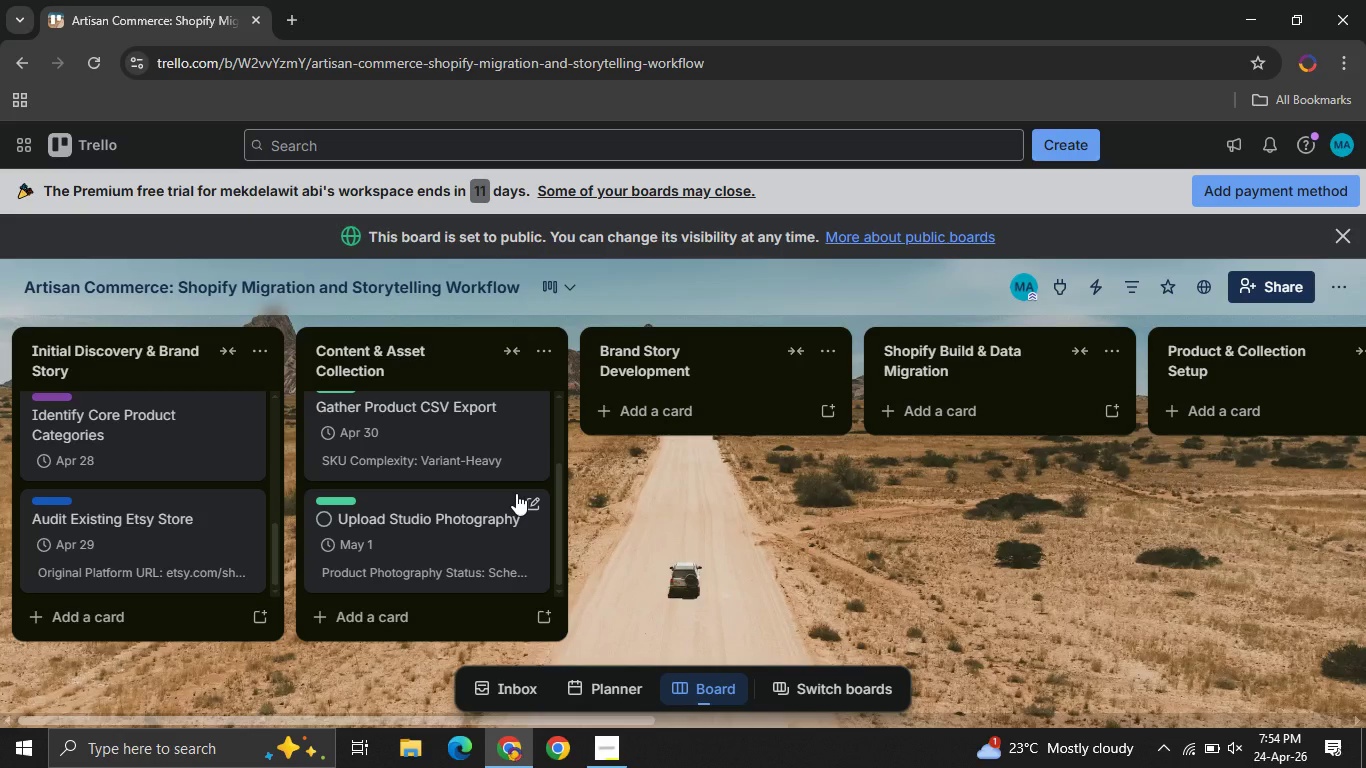 
left_click([422, 613])
 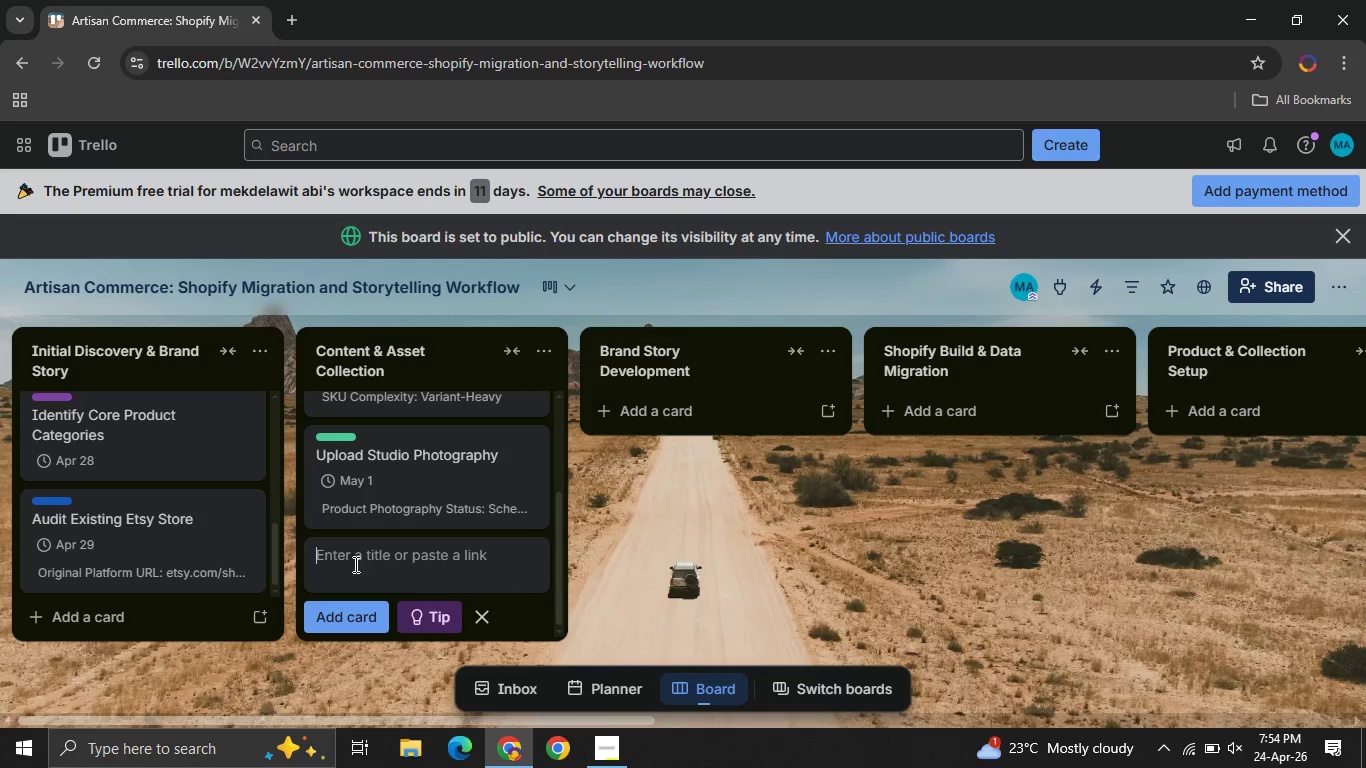 
type(Subit )
key(Backspace)
key(Backspace)
key(Backspace)
type(mit )
 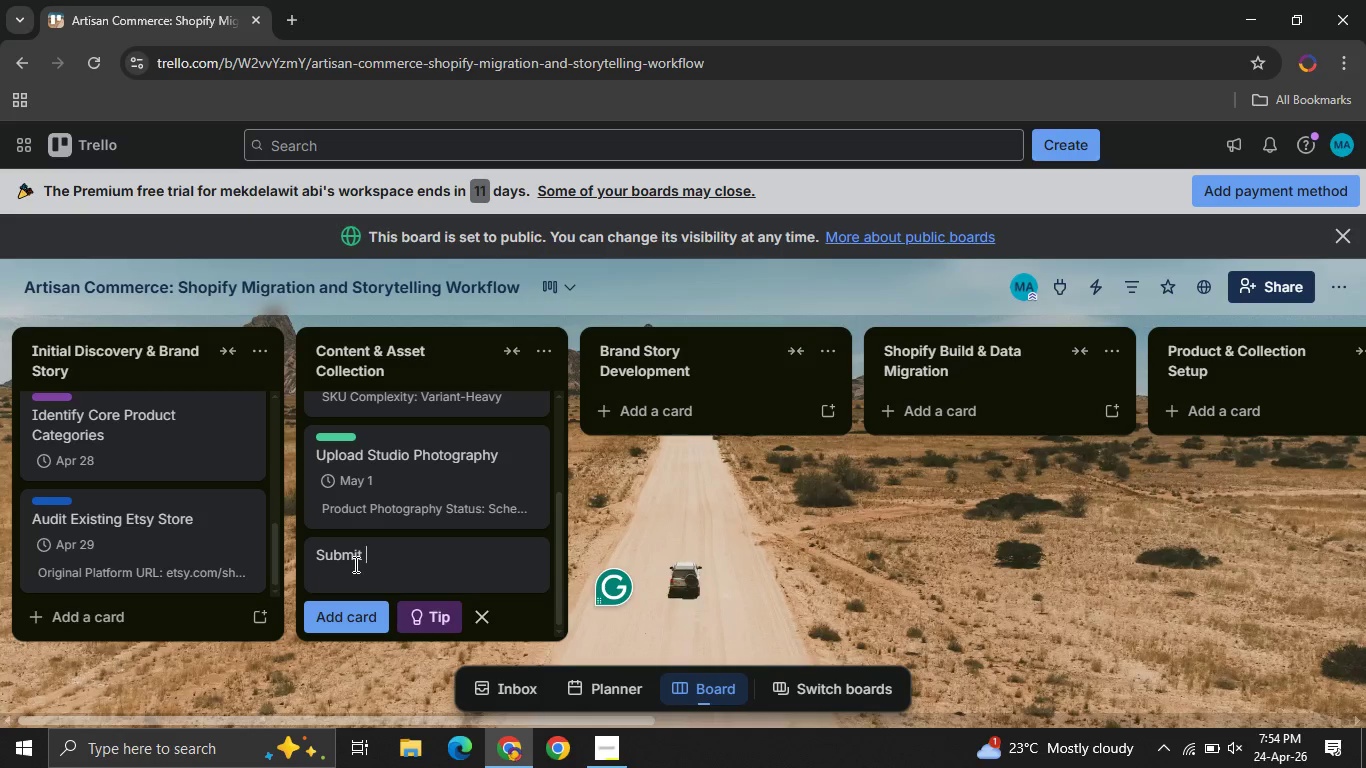 
hold_key(key=ShiftLeft, duration=0.45)
 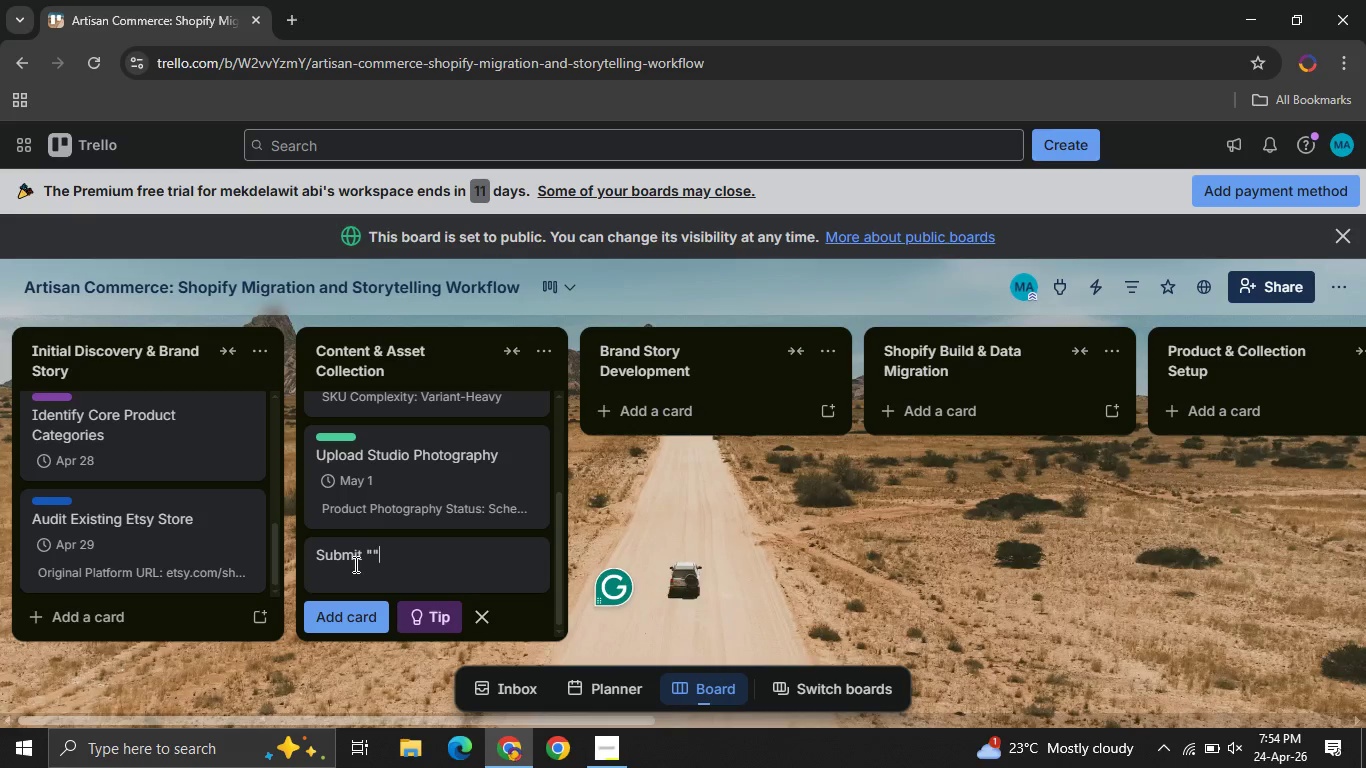 
key(Shift+Quote)
 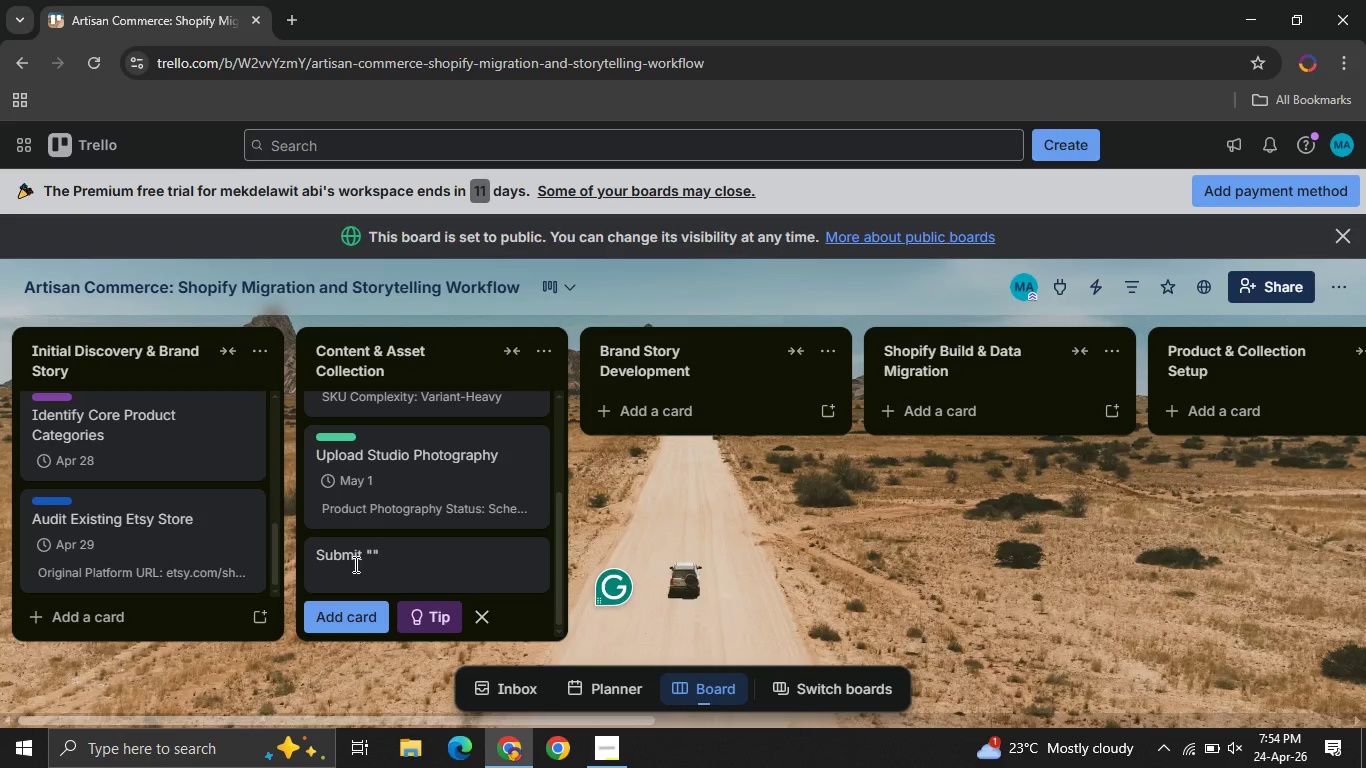 
key(Shift+Quote)
 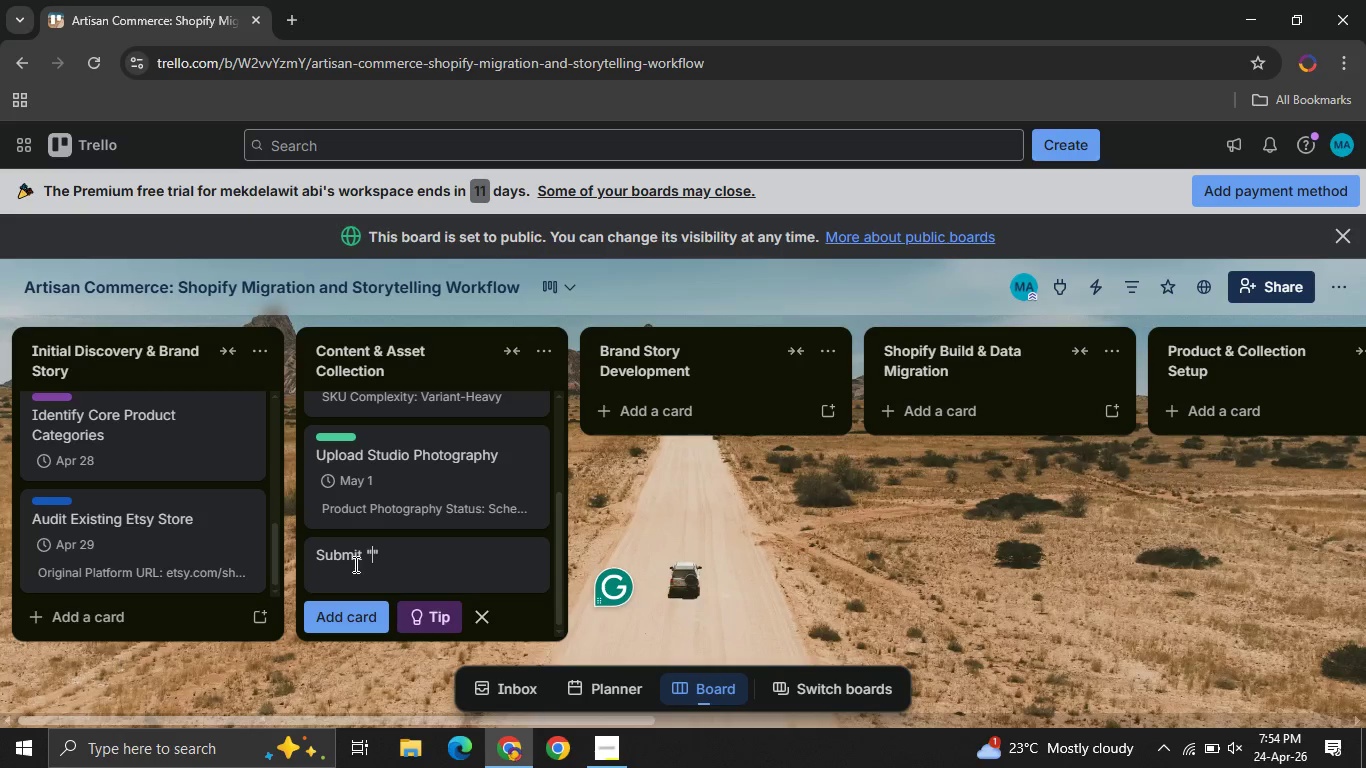 
key(ArrowLeft)
 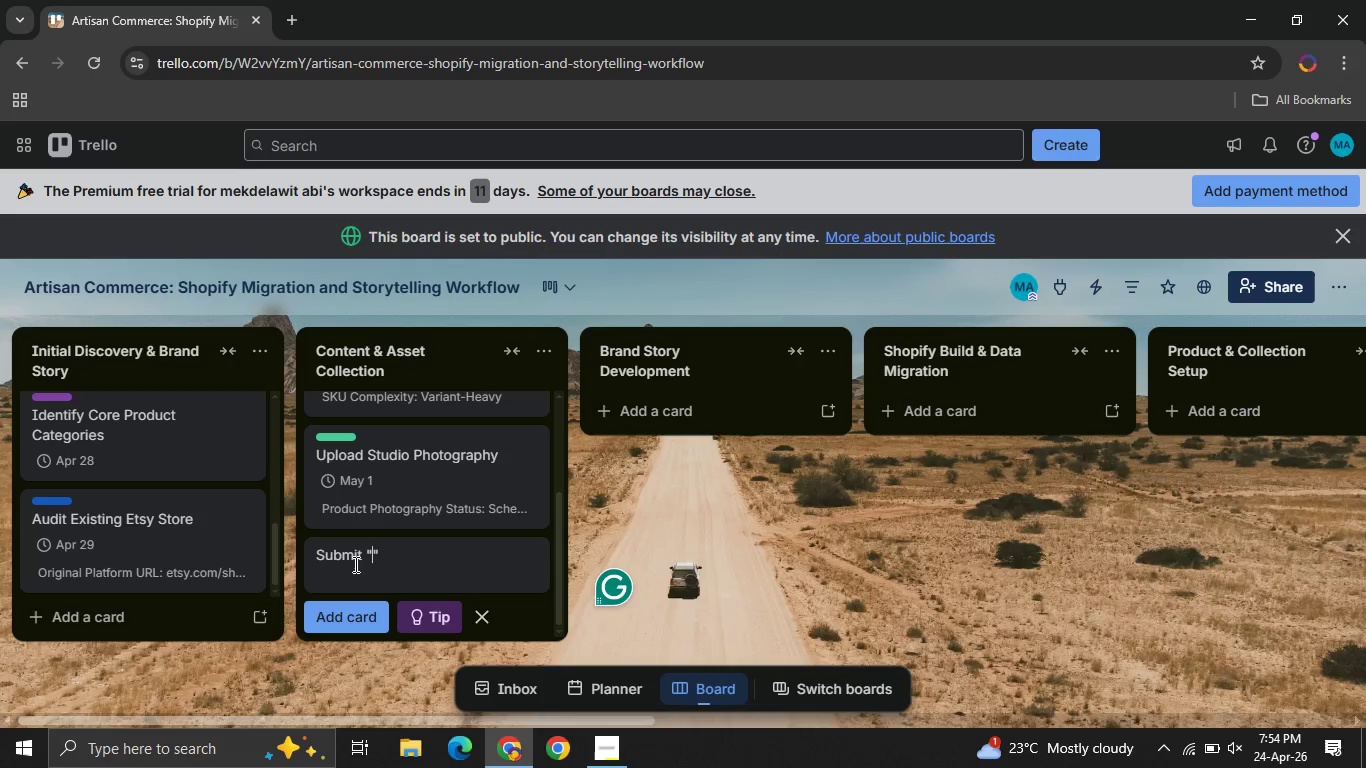 
type(Meet the Maker)
 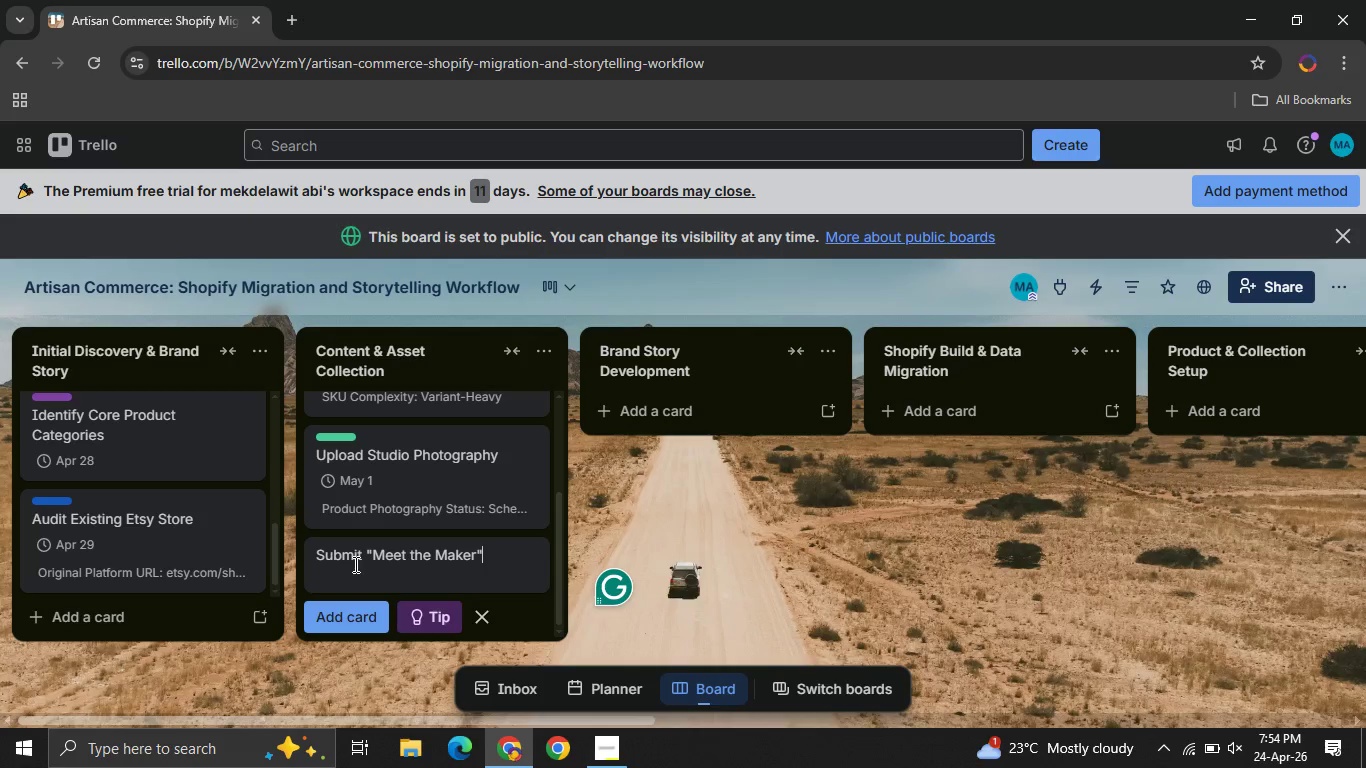 
key(ArrowRight)
 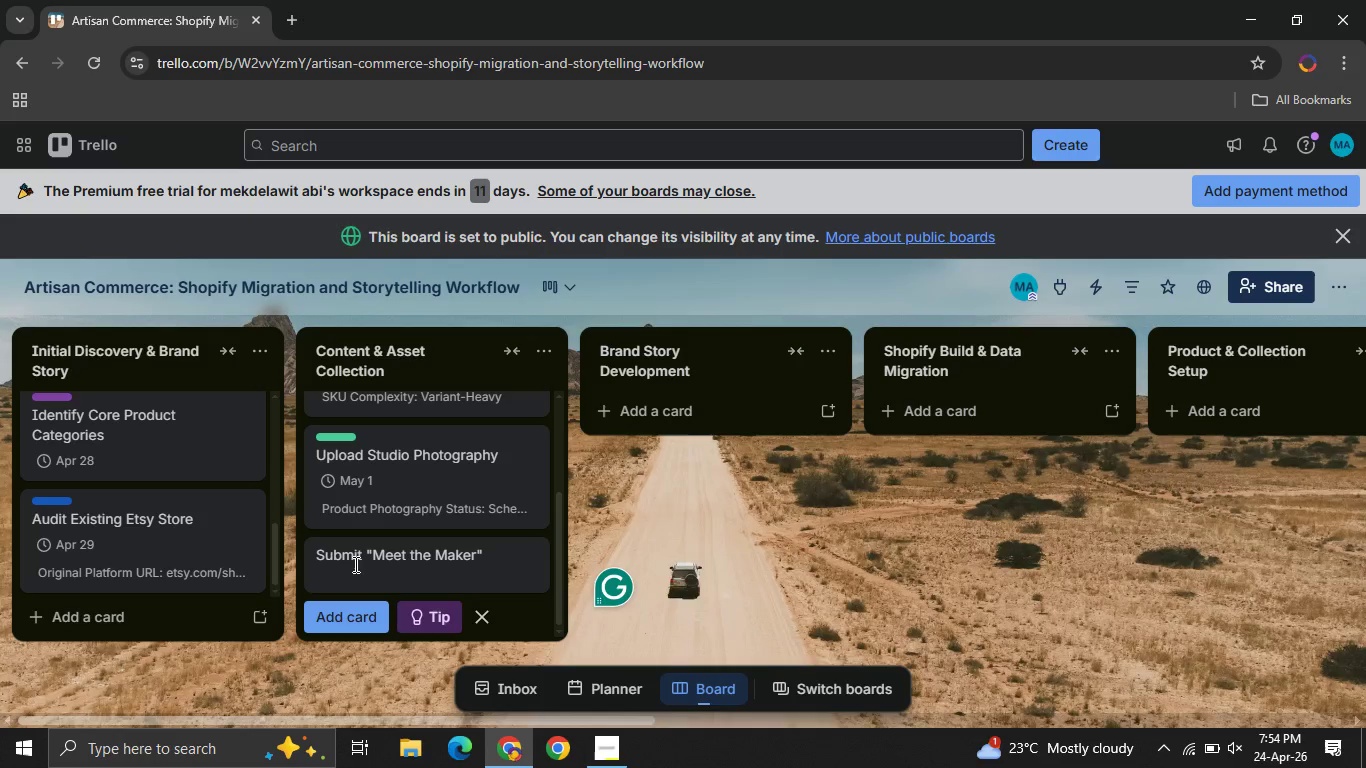 
type([End] Questionnaire )
 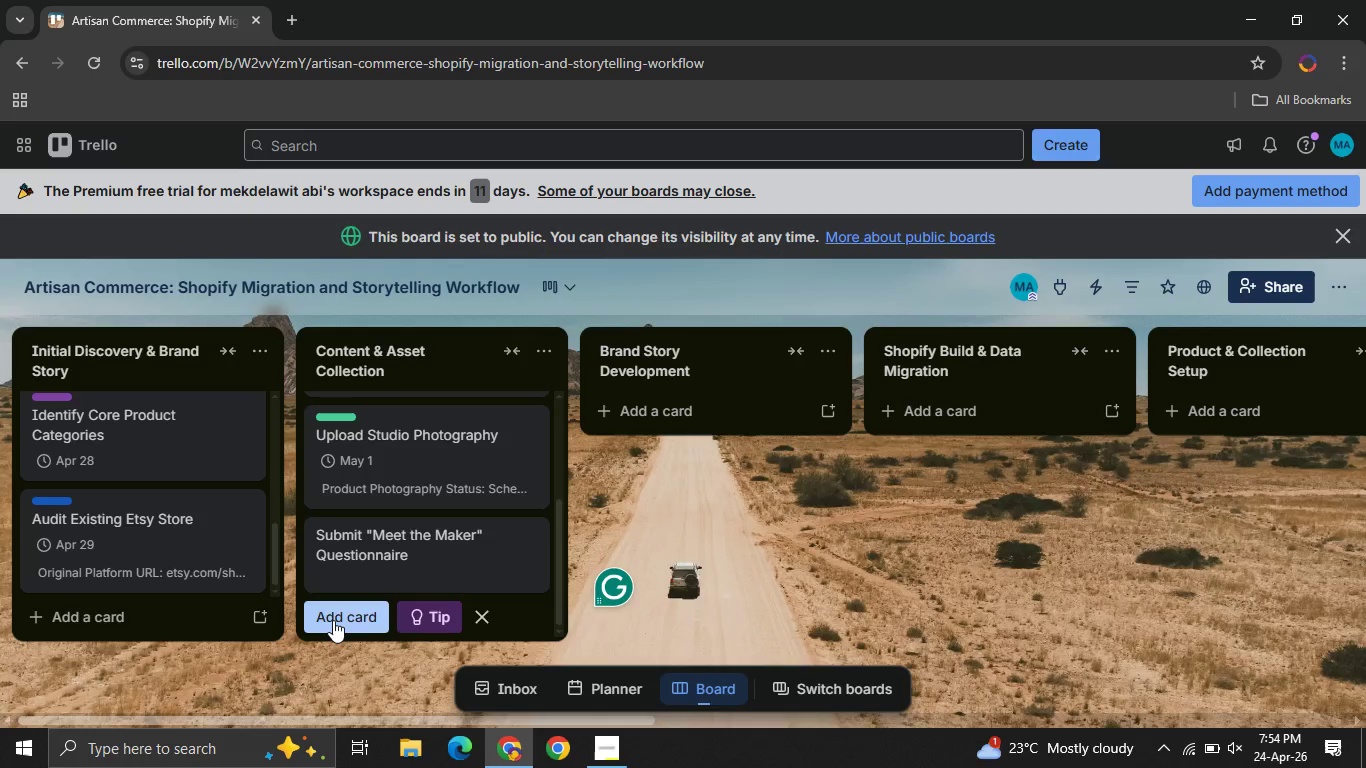 
left_click([333, 620])
 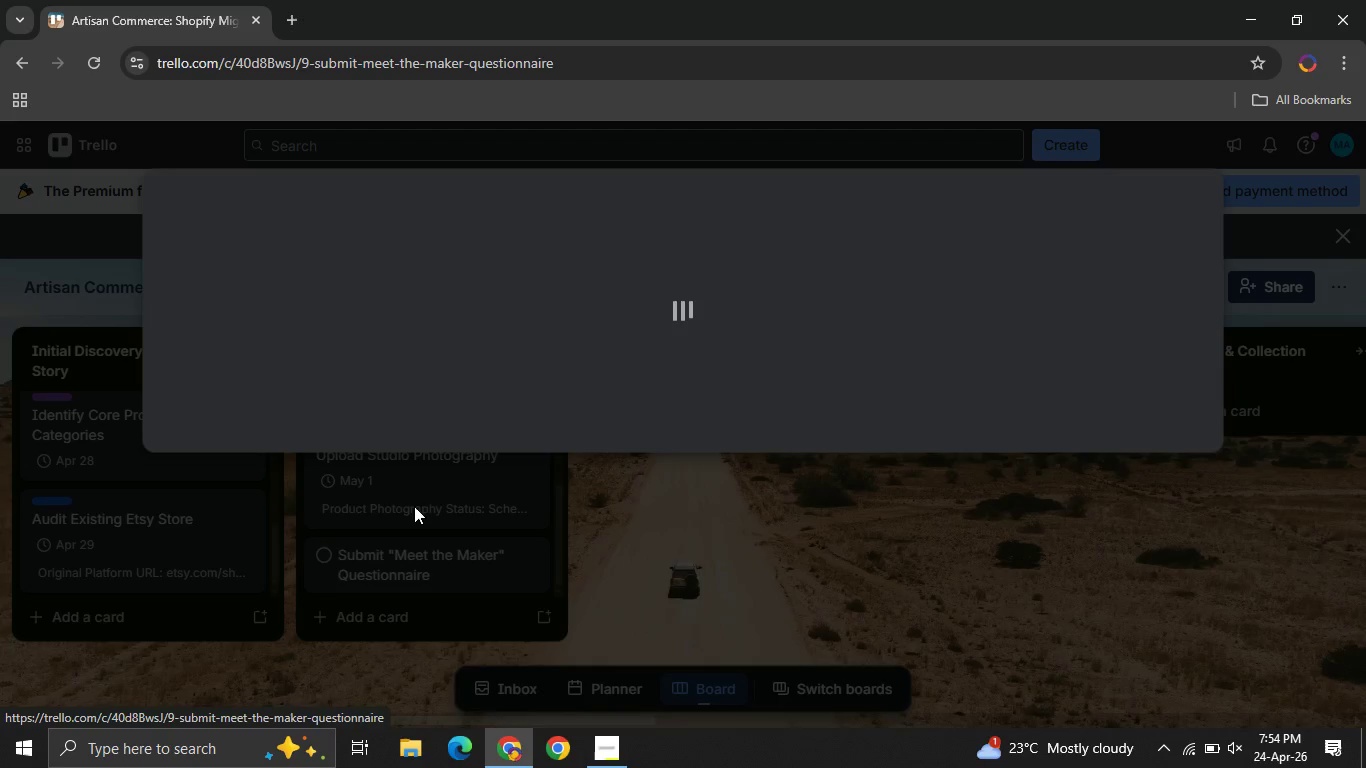 
left_click([414, 506])
 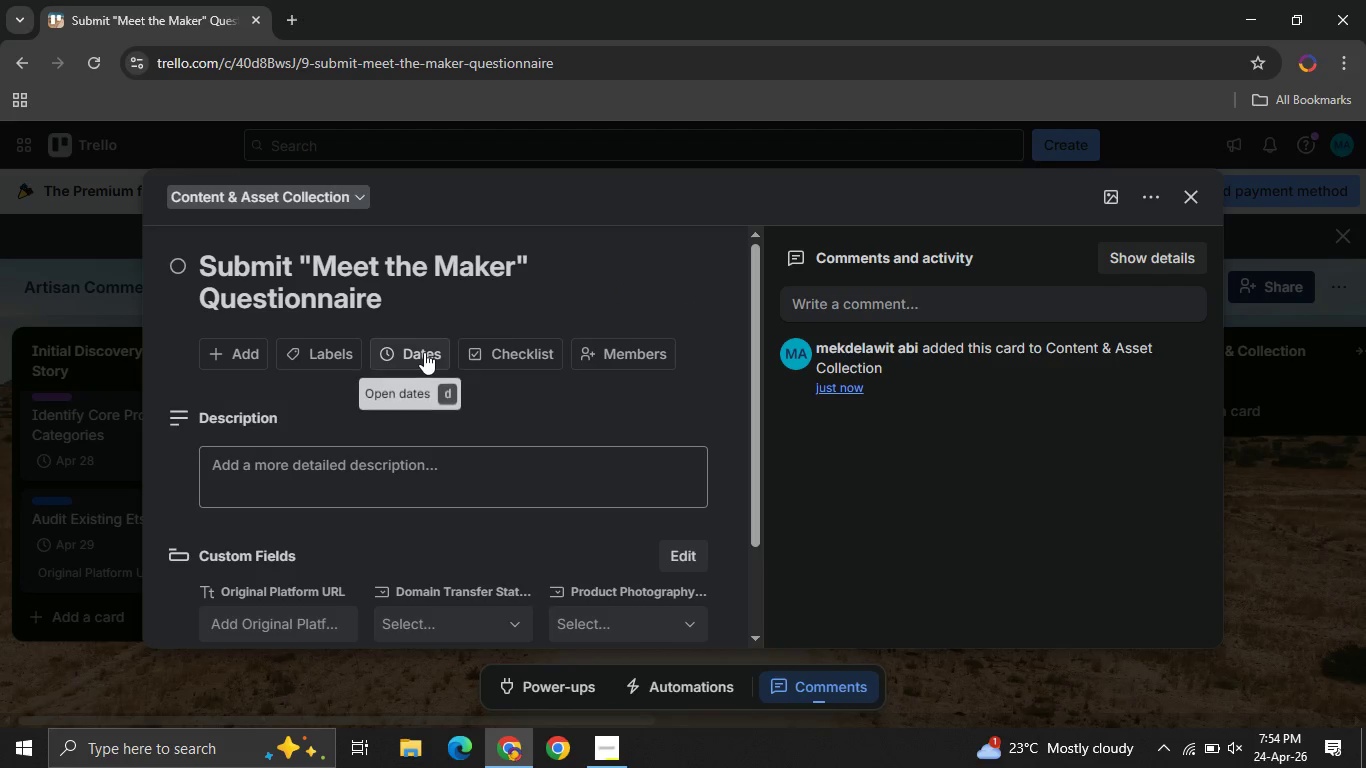 
left_click([424, 352])
 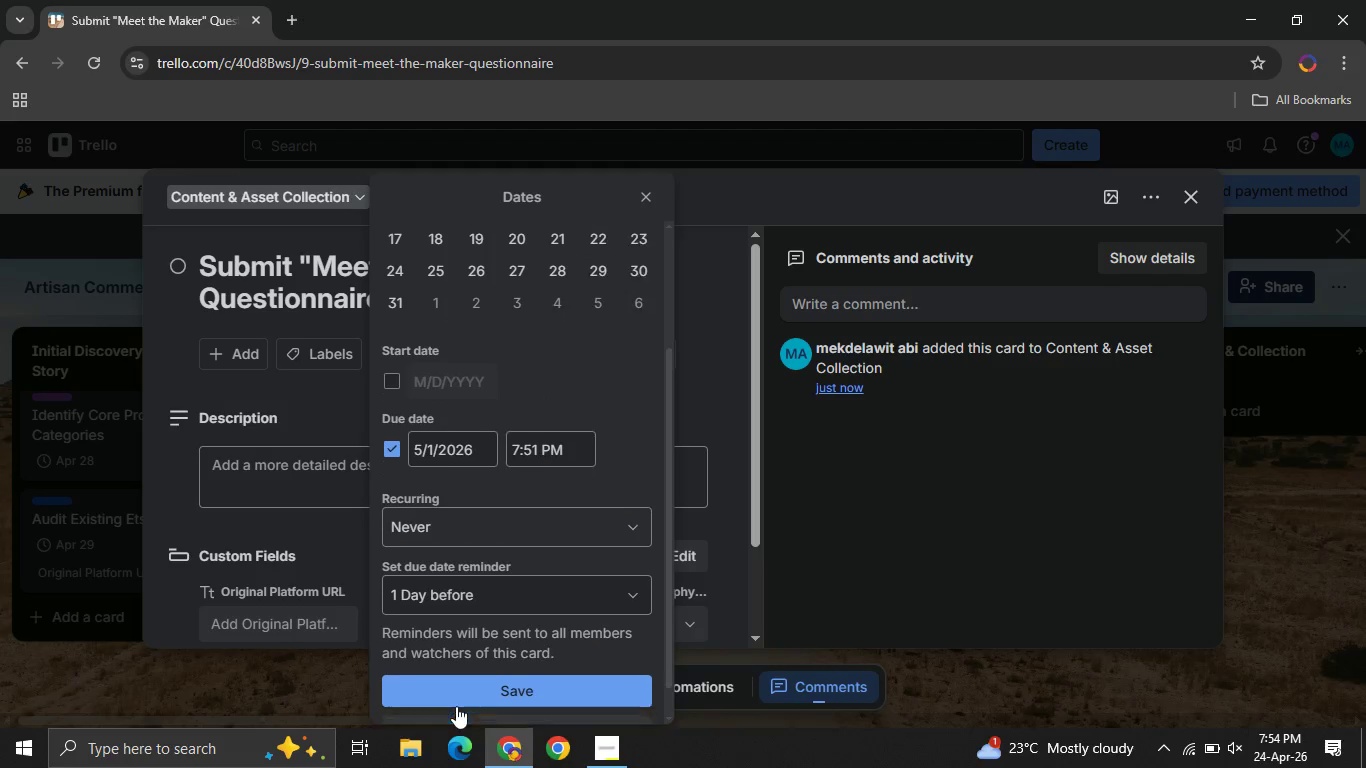 
wait(6.17)
 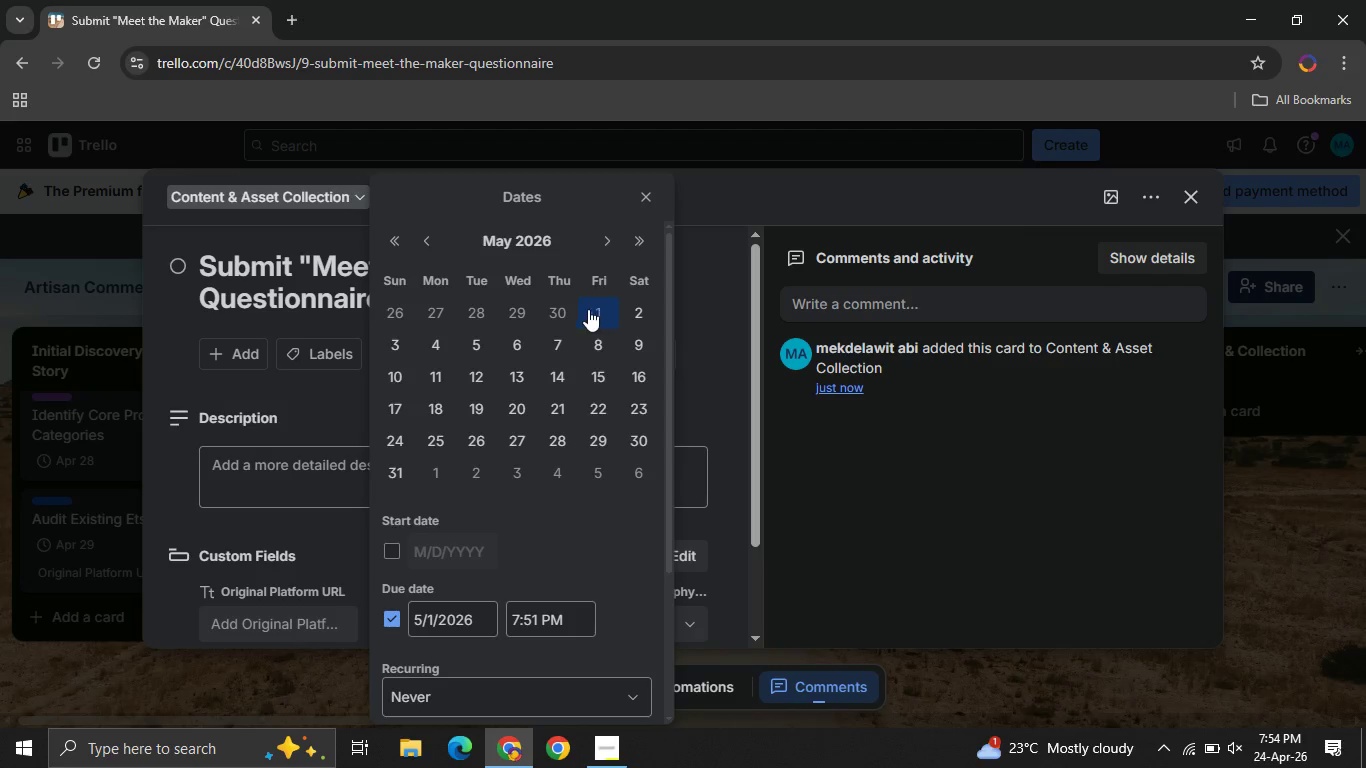 
left_click([448, 675])
 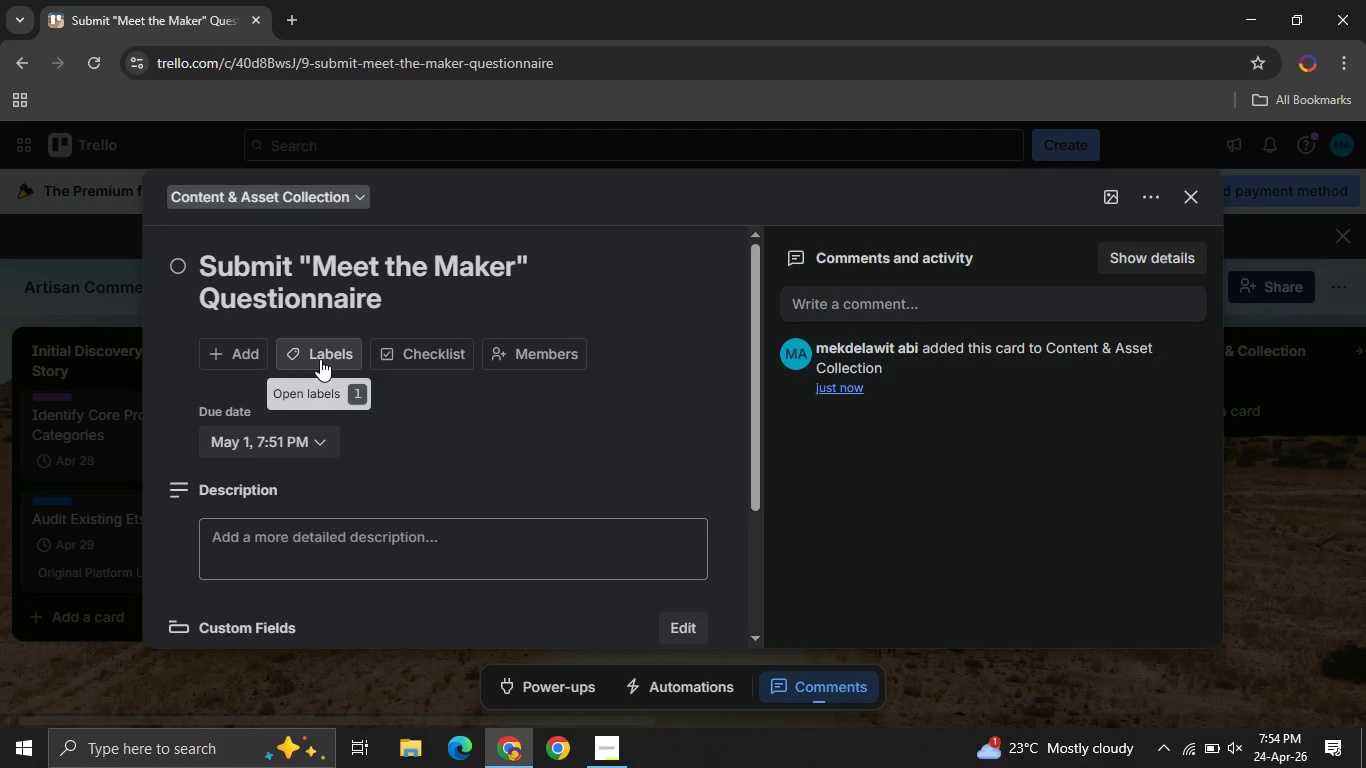 
left_click([320, 359])
 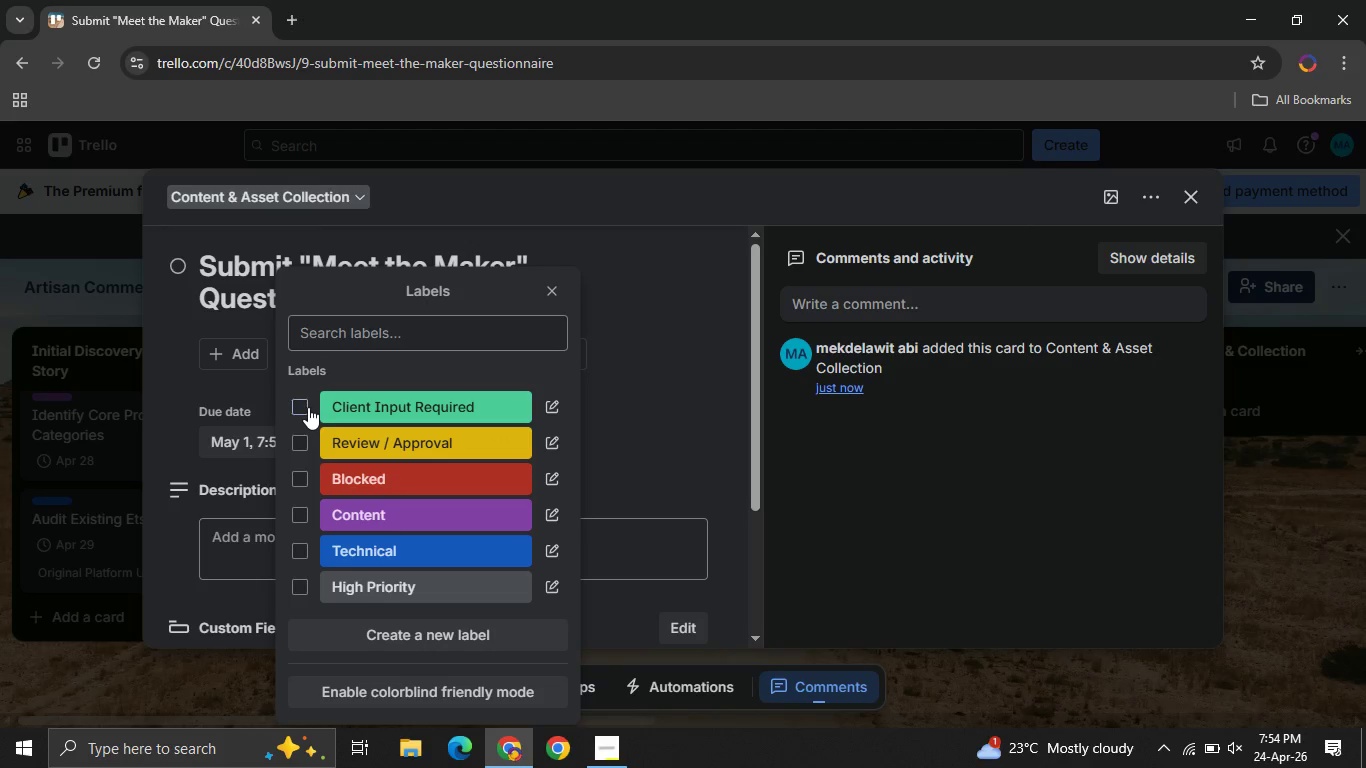 
left_click([308, 407])
 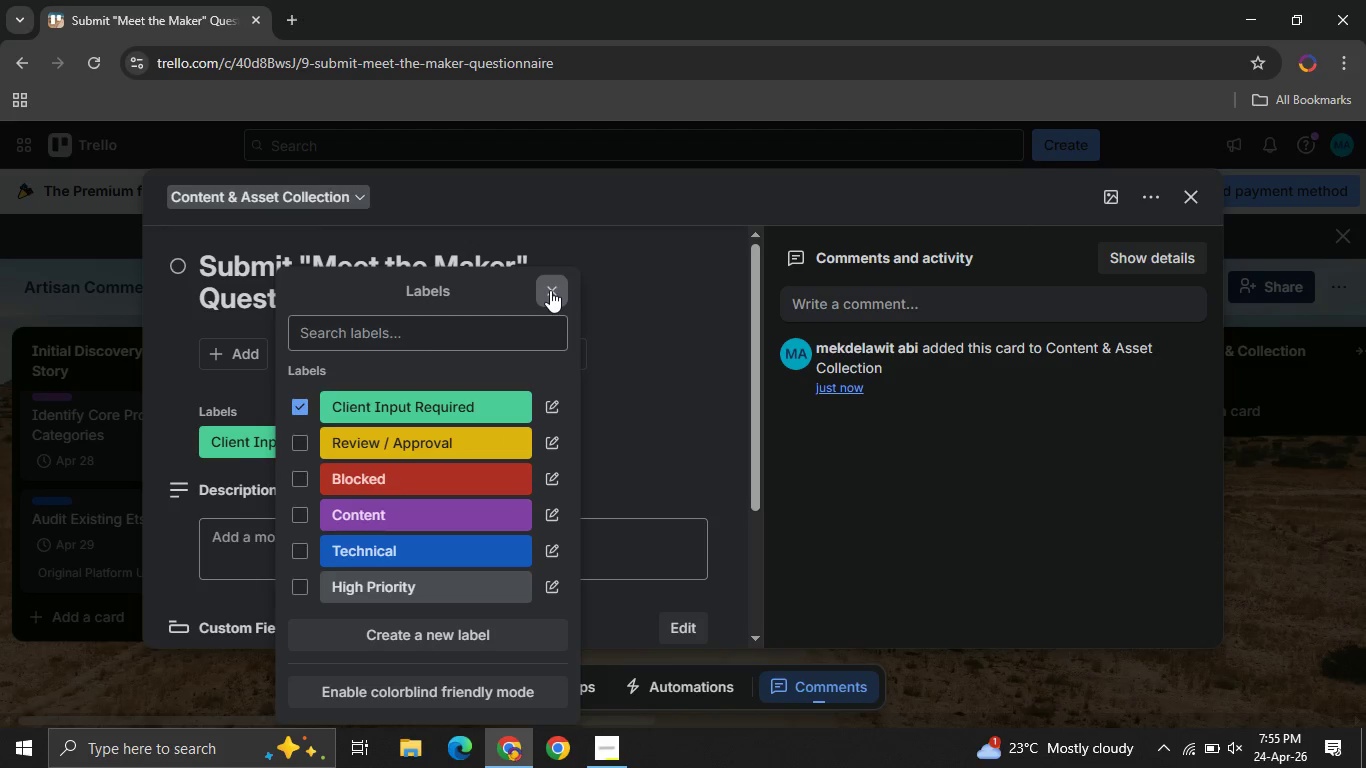 
left_click([550, 290])
 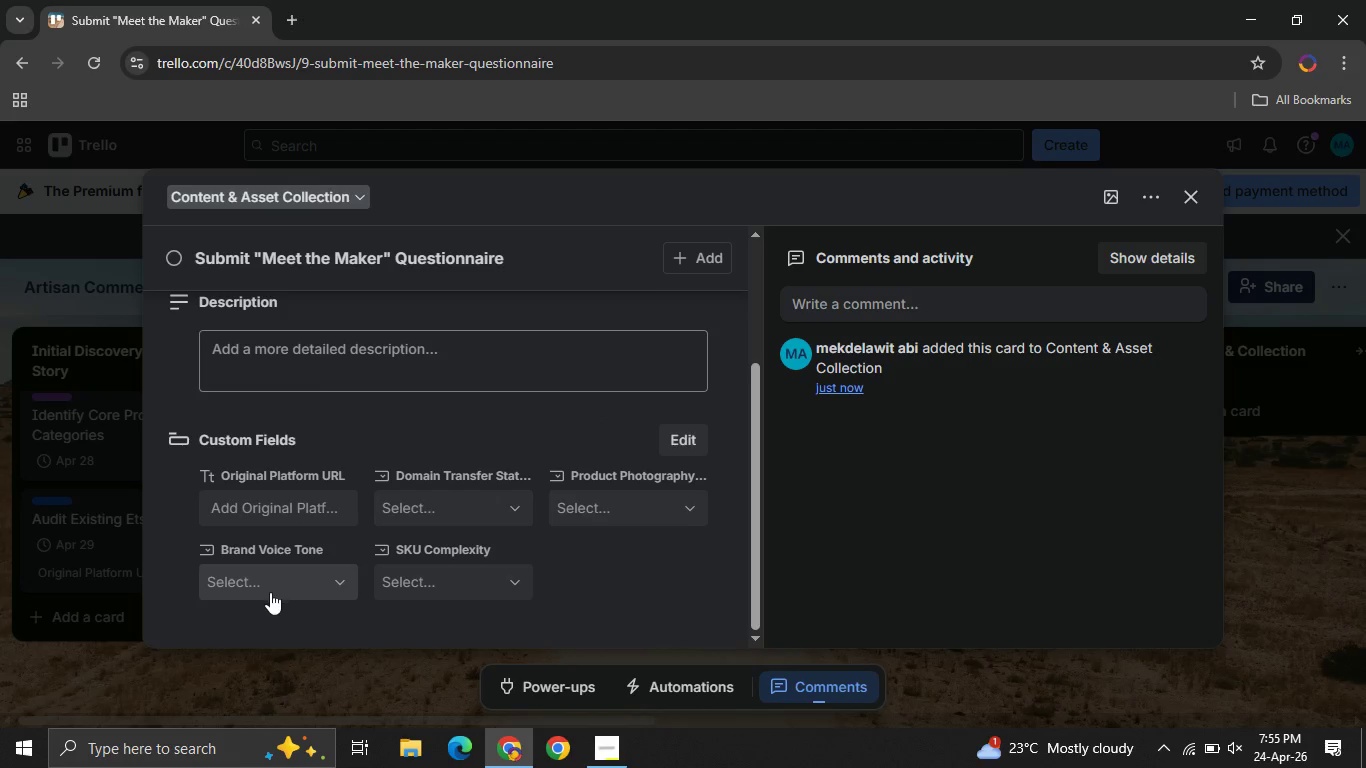 
wait(5.22)
 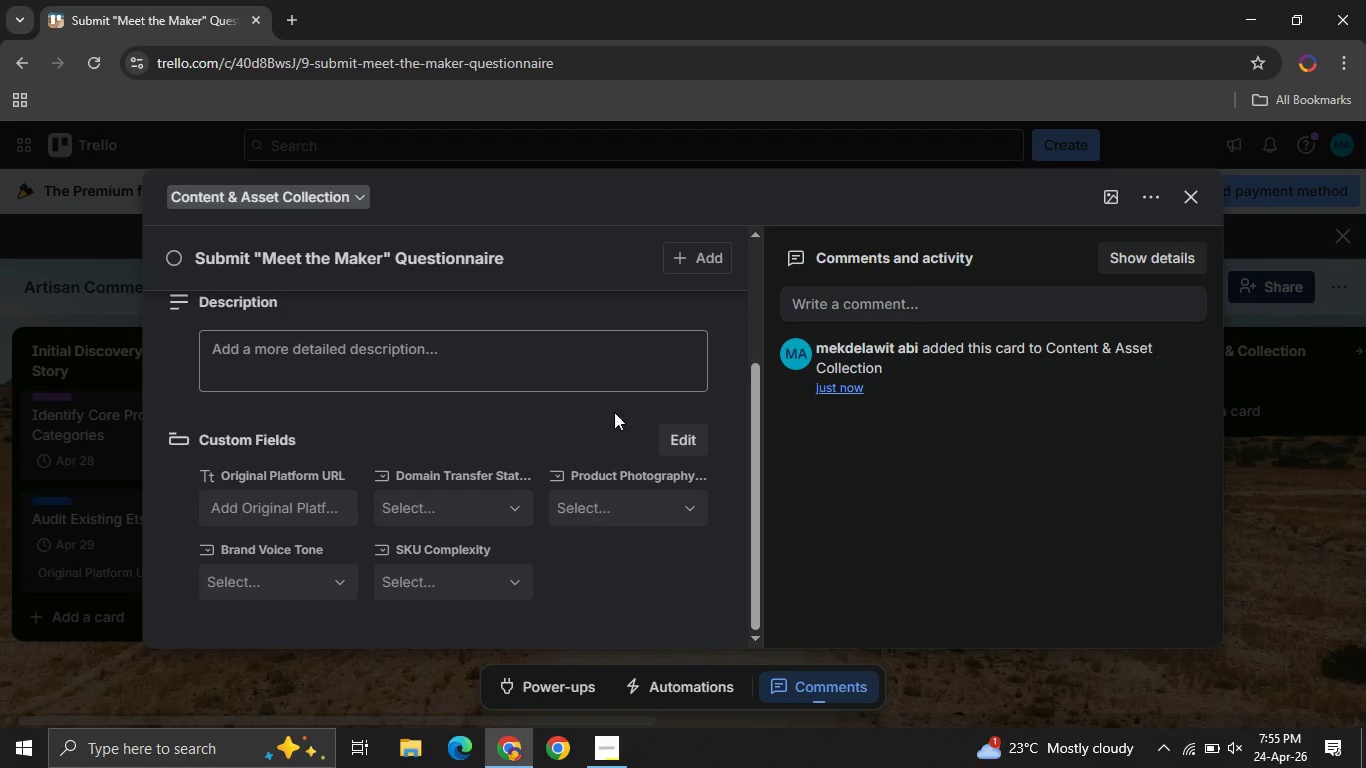 
left_click([267, 593])
 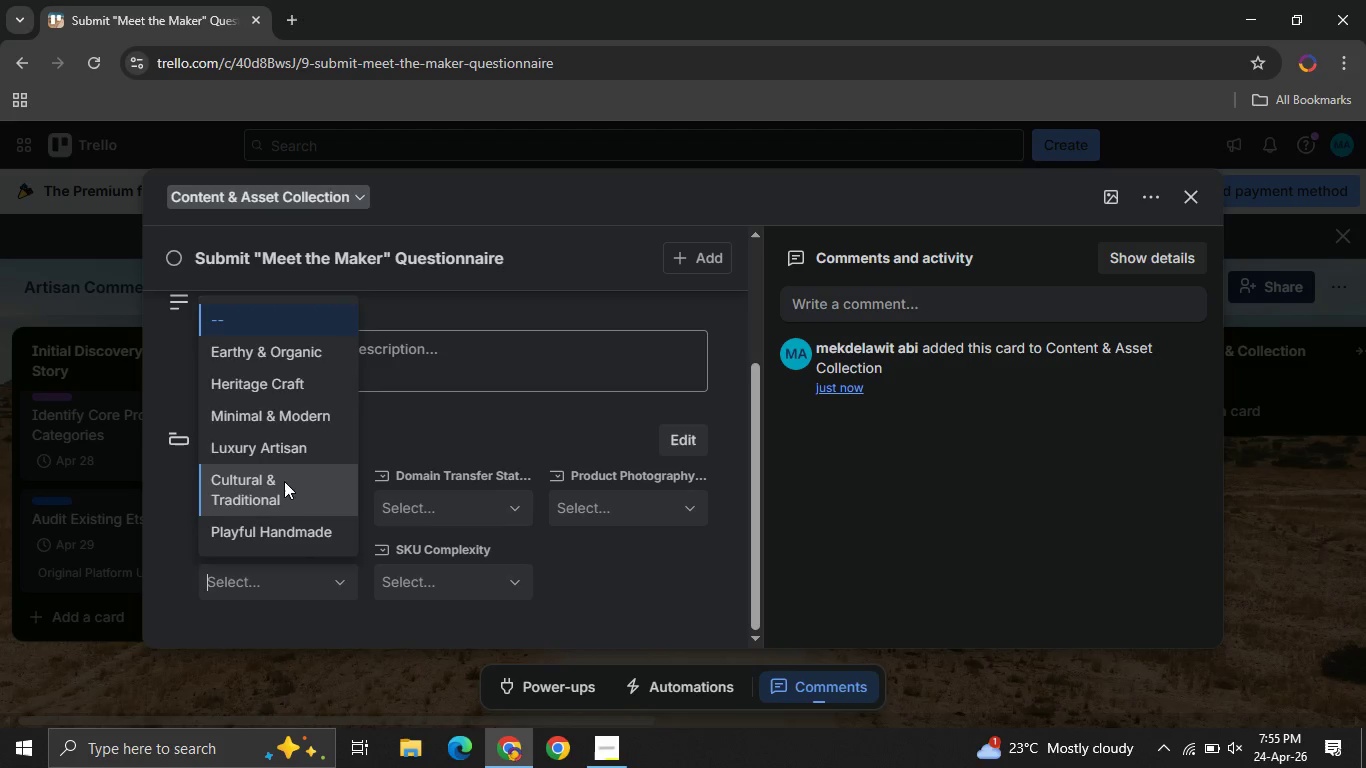 
left_click([284, 481])
 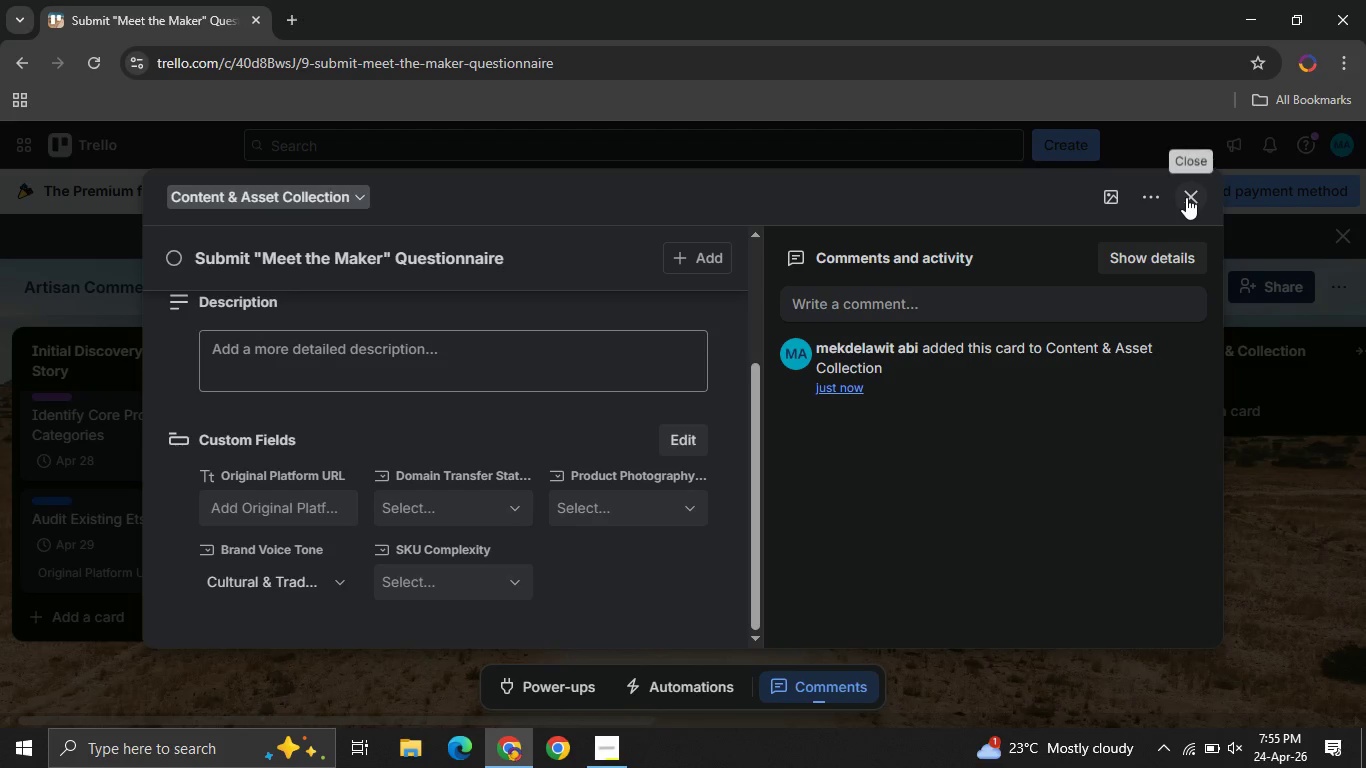 
left_click([1186, 197])
 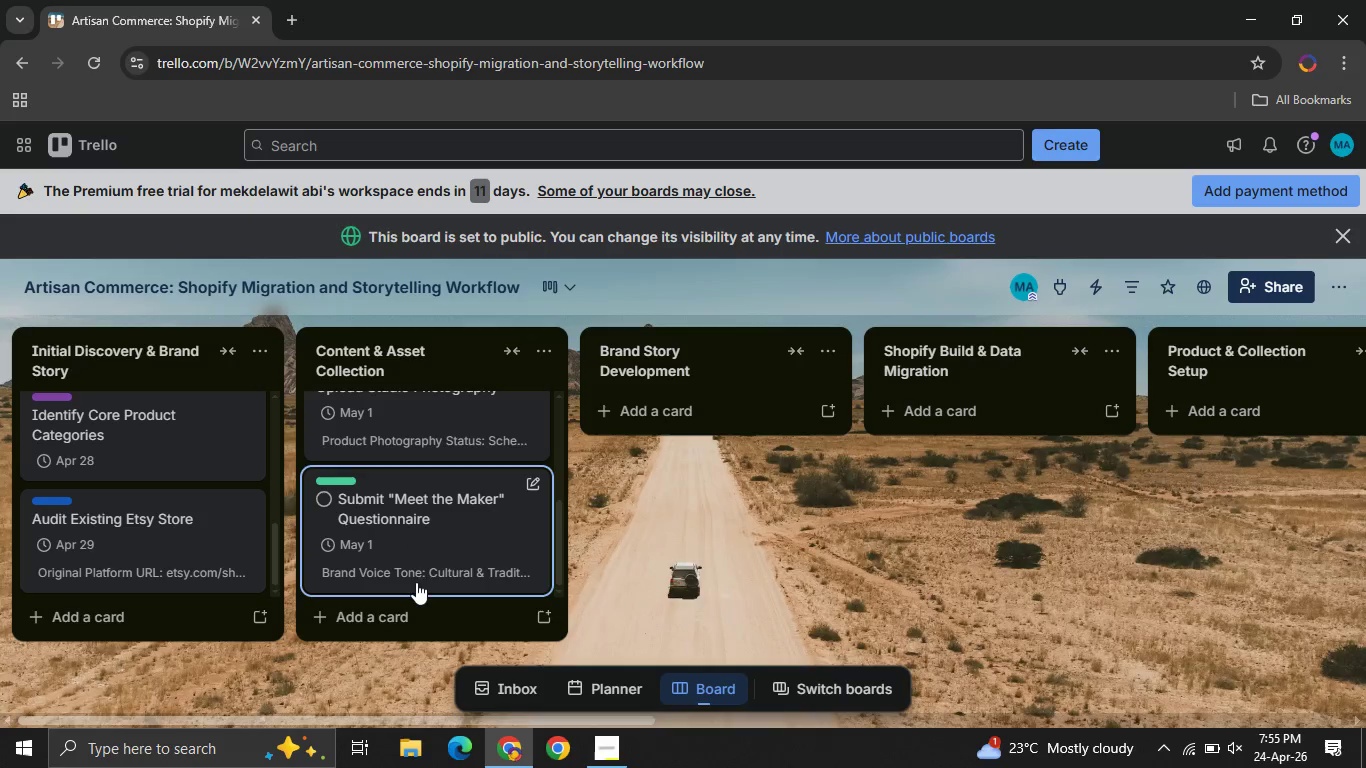 
wait(7.31)
 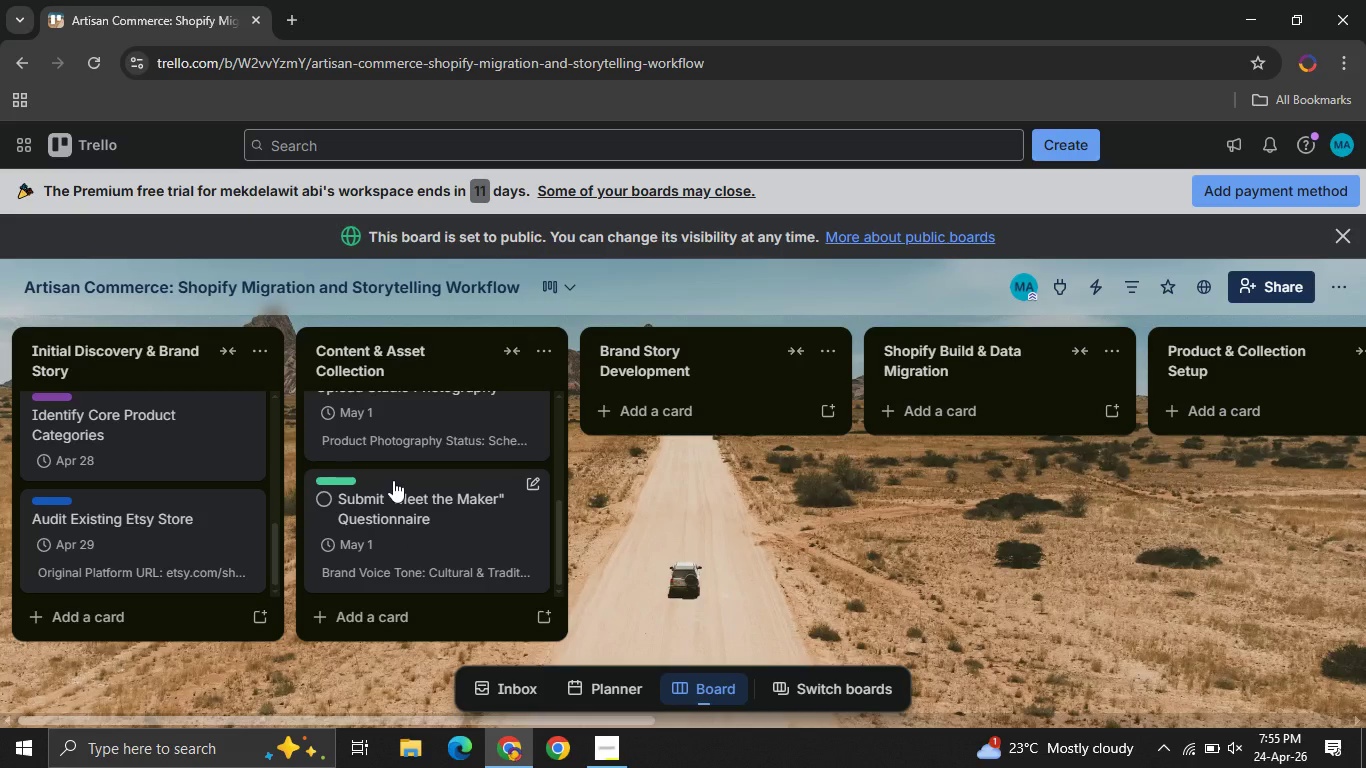 
left_click([412, 628])
 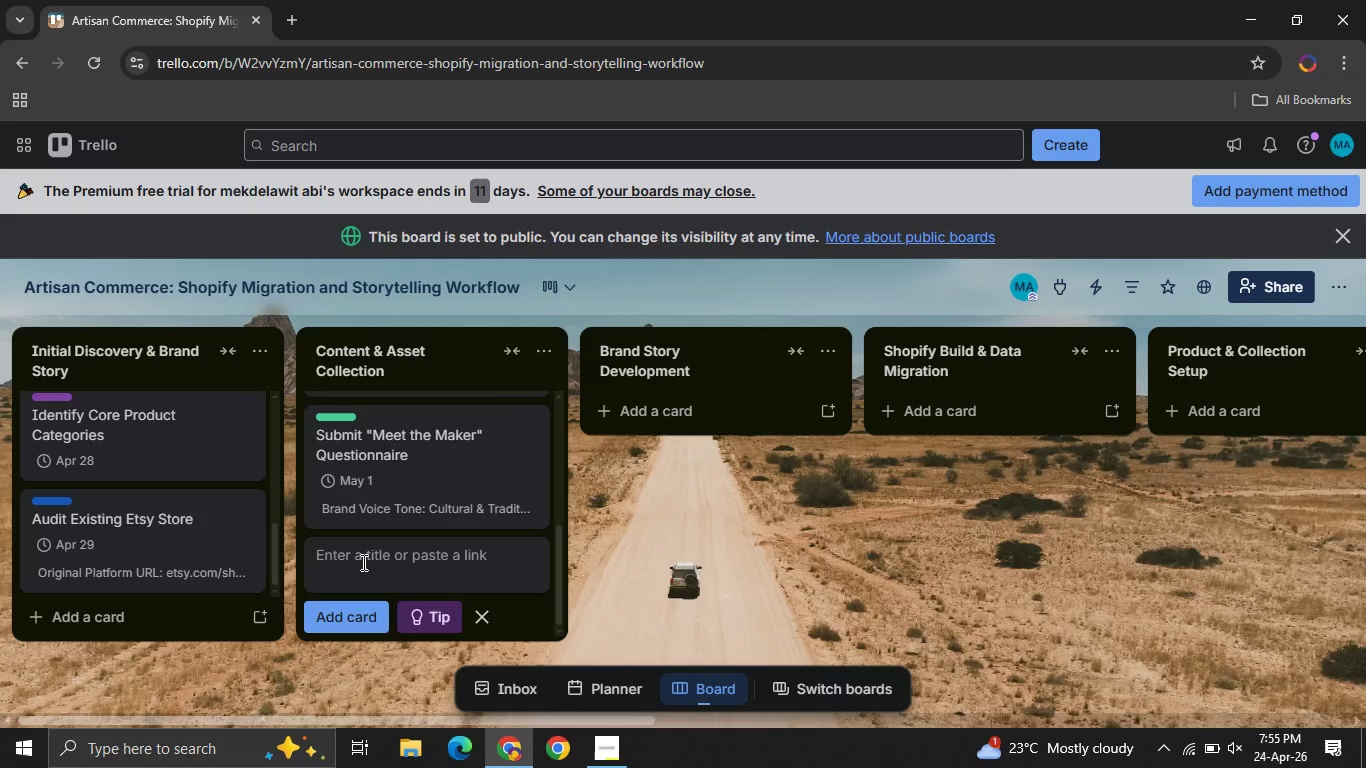 
type(Provide Logo + Brand Assets )
 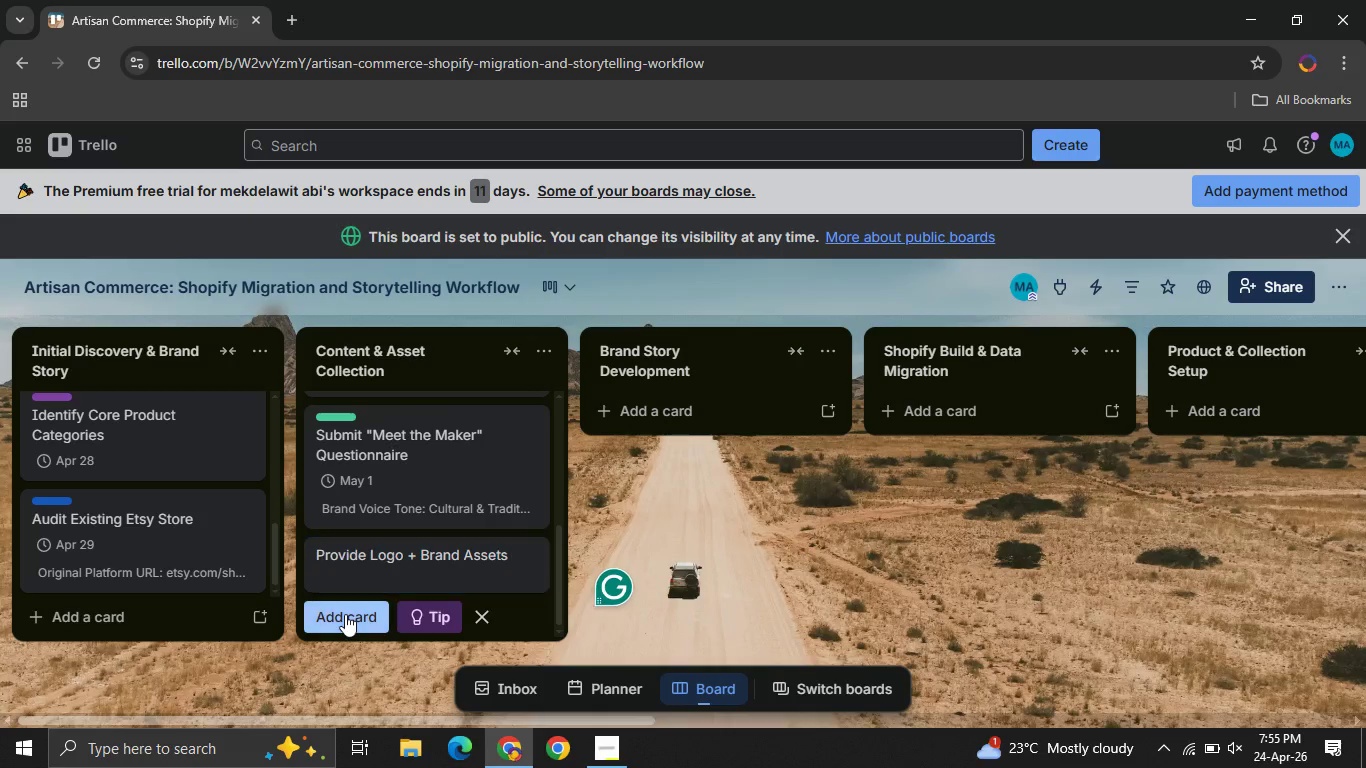 
left_click([345, 614])
 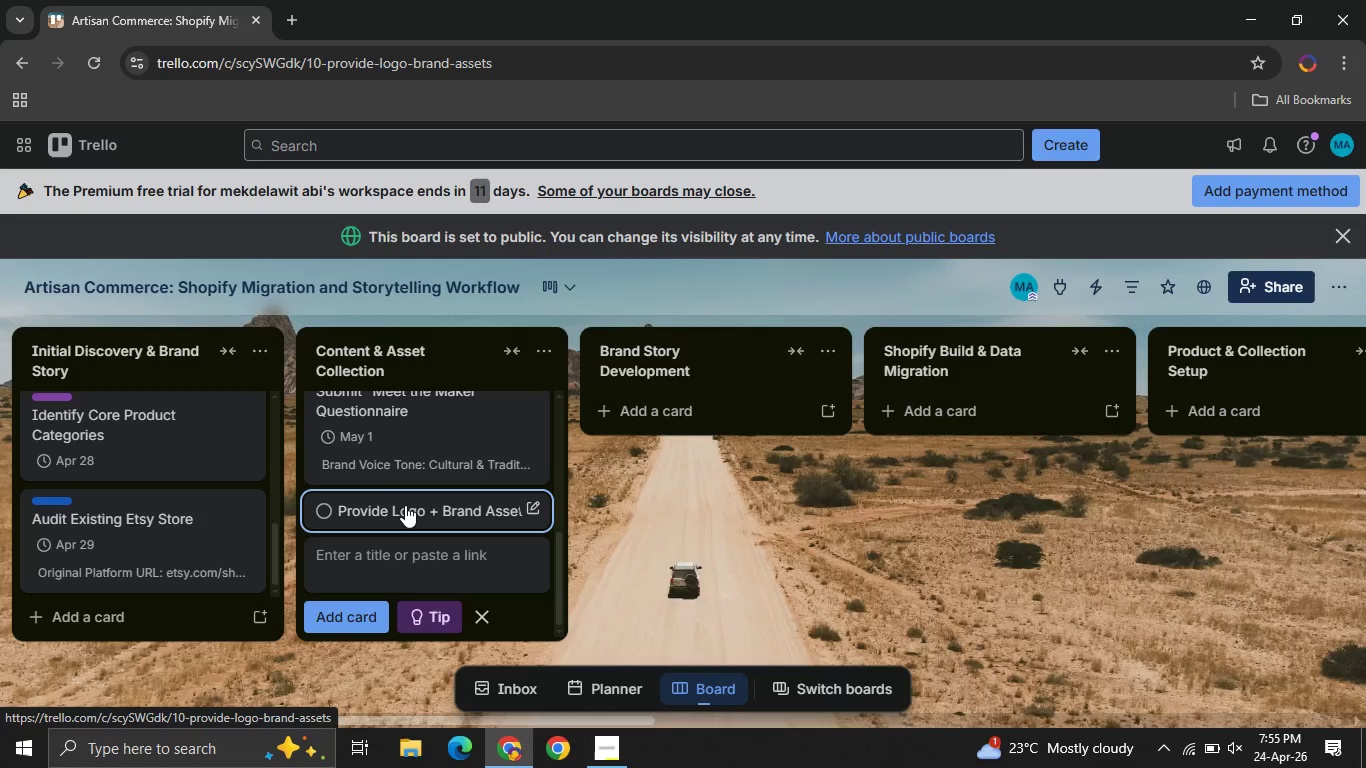 
left_click([405, 505])
 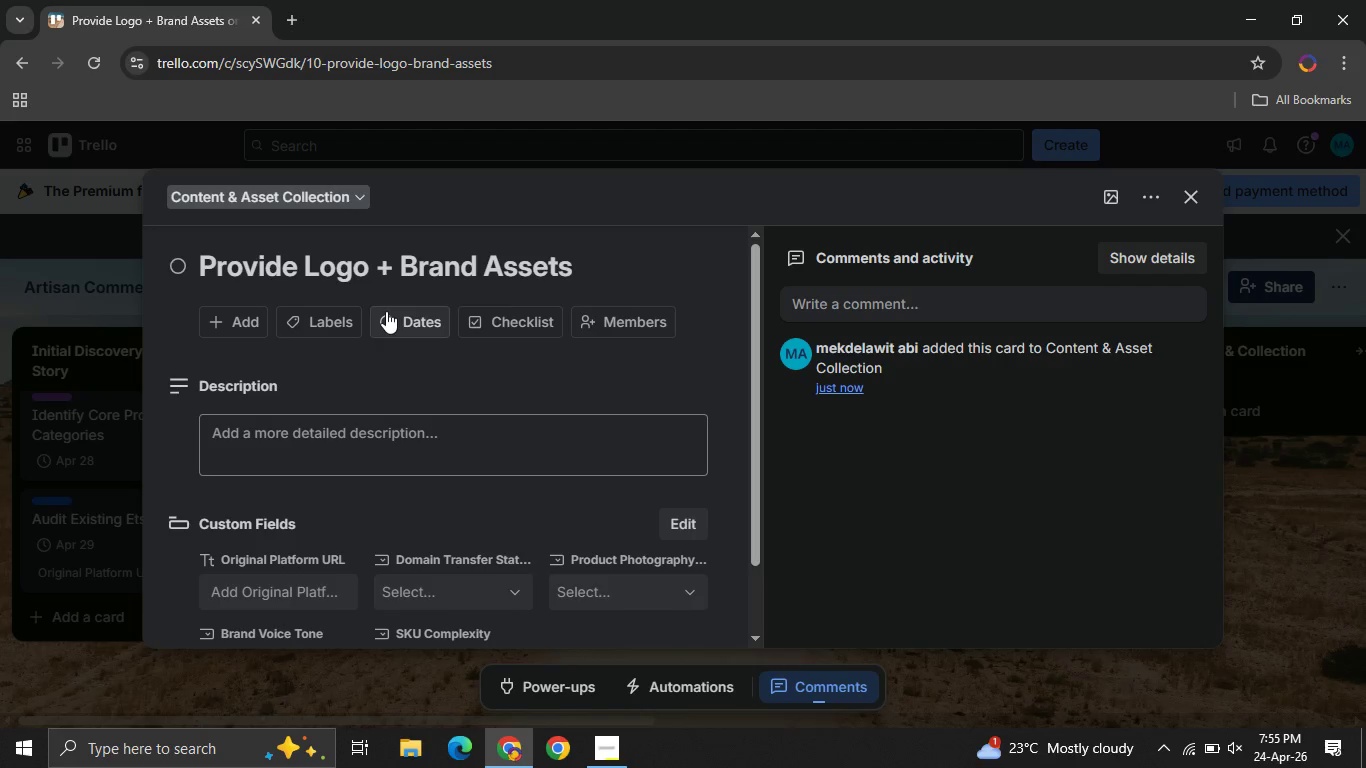 
left_click([386, 311])
 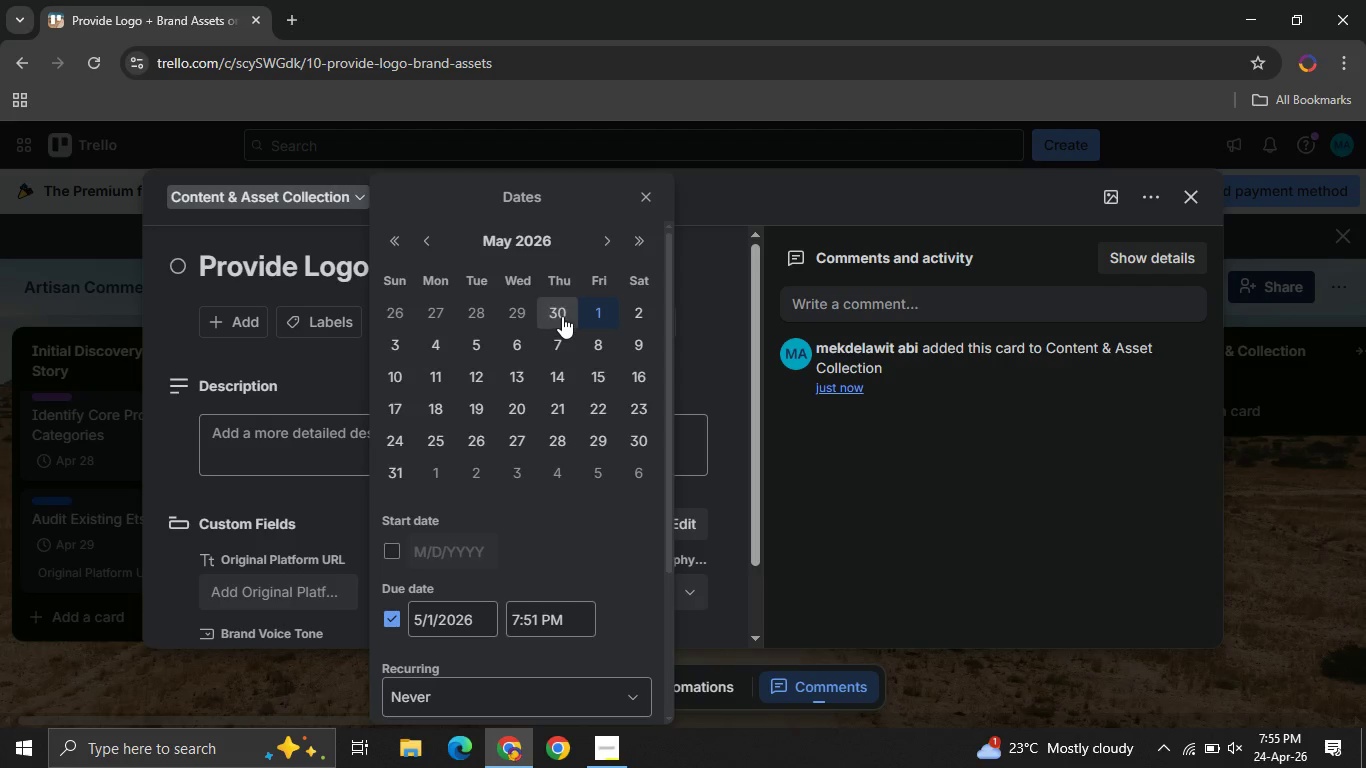 
left_click([562, 316])
 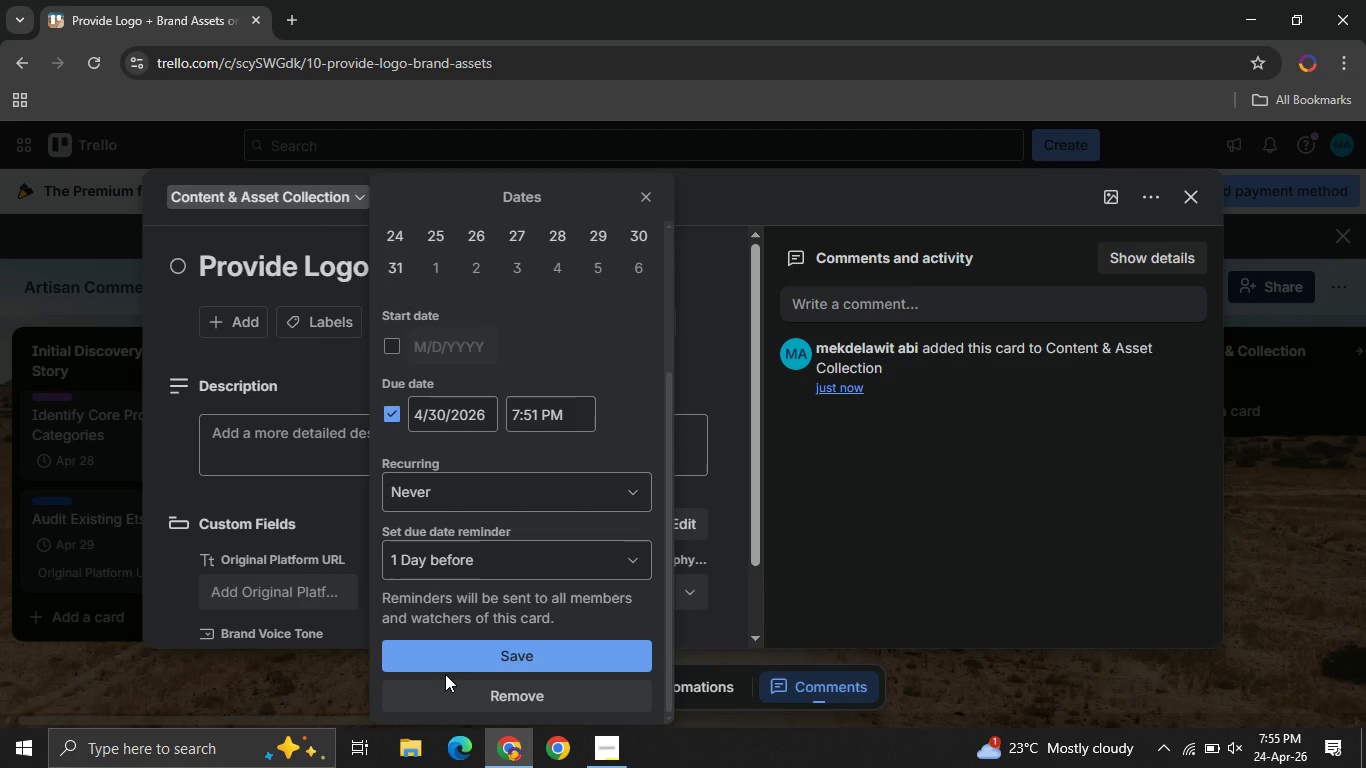 
left_click([445, 674])
 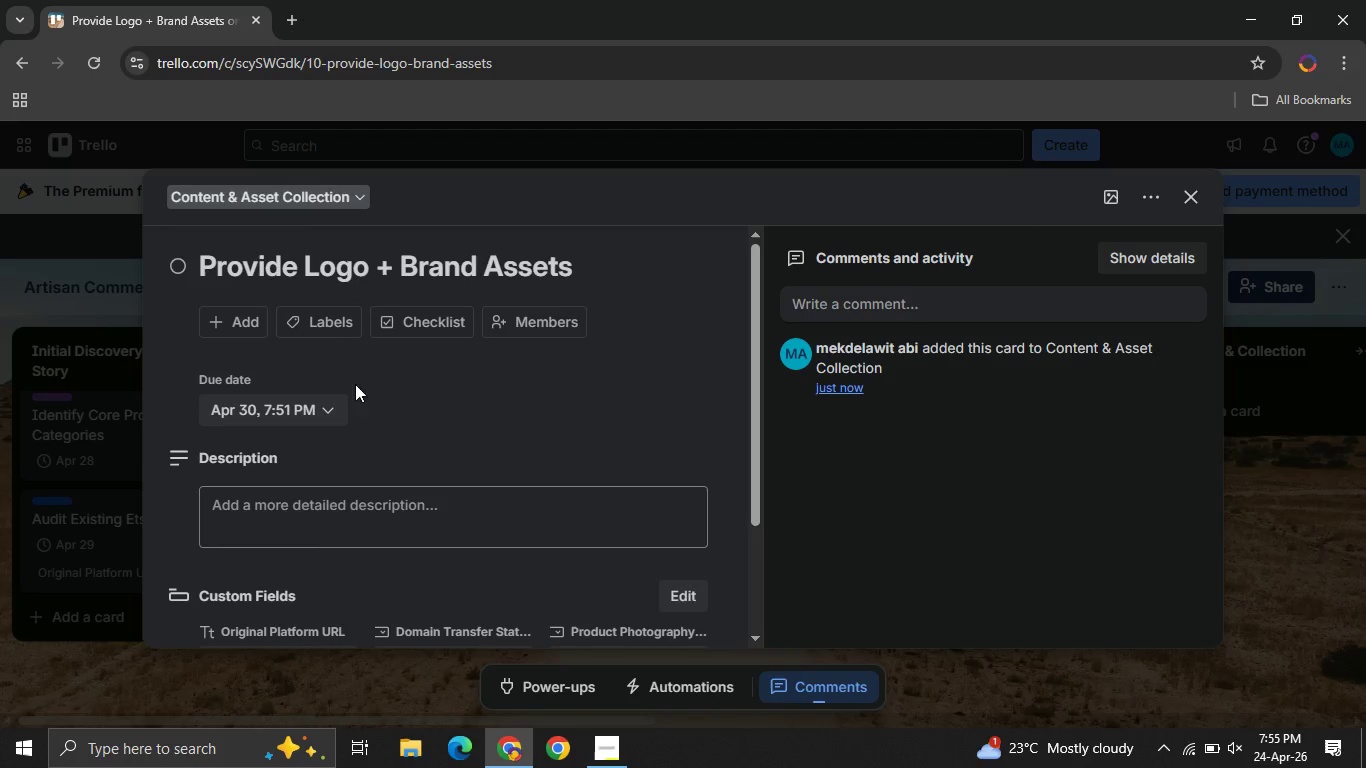 
left_click([430, 660])
 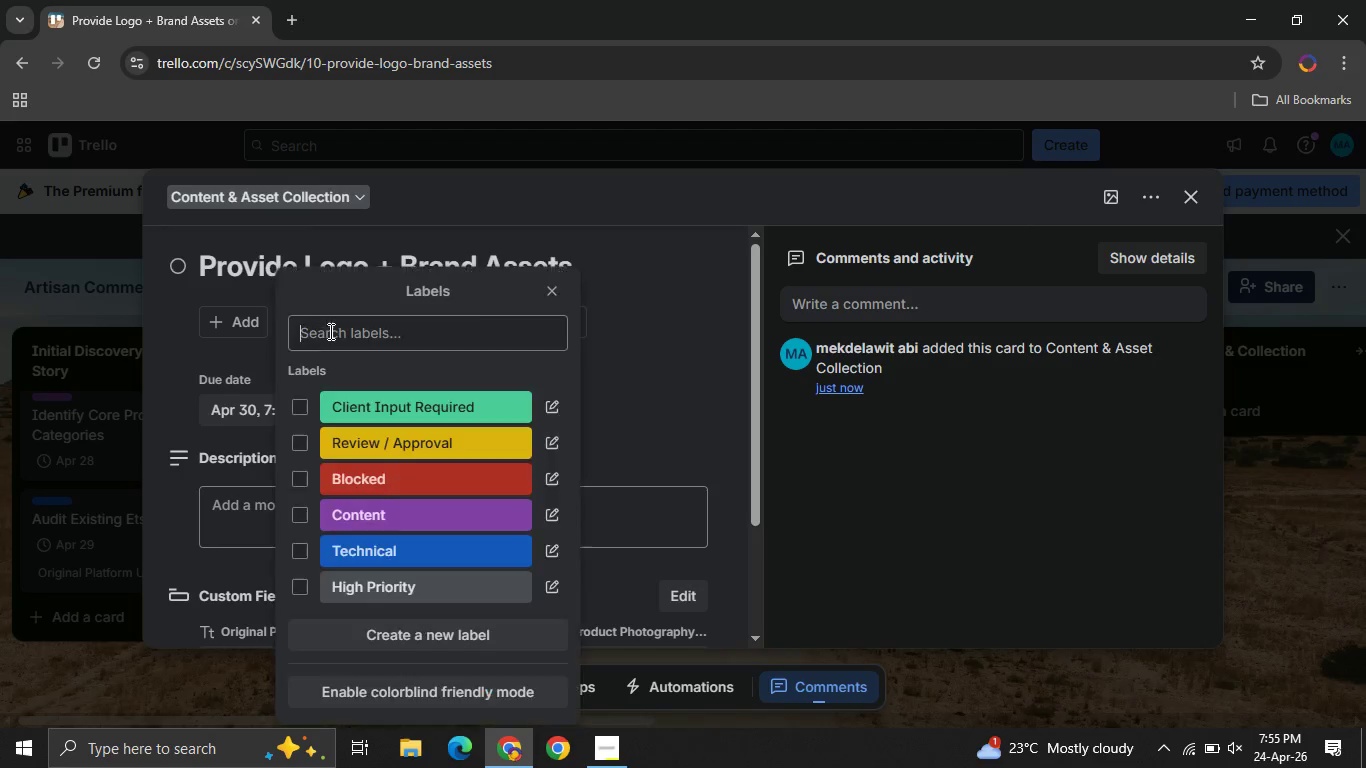 
left_click([329, 331])
 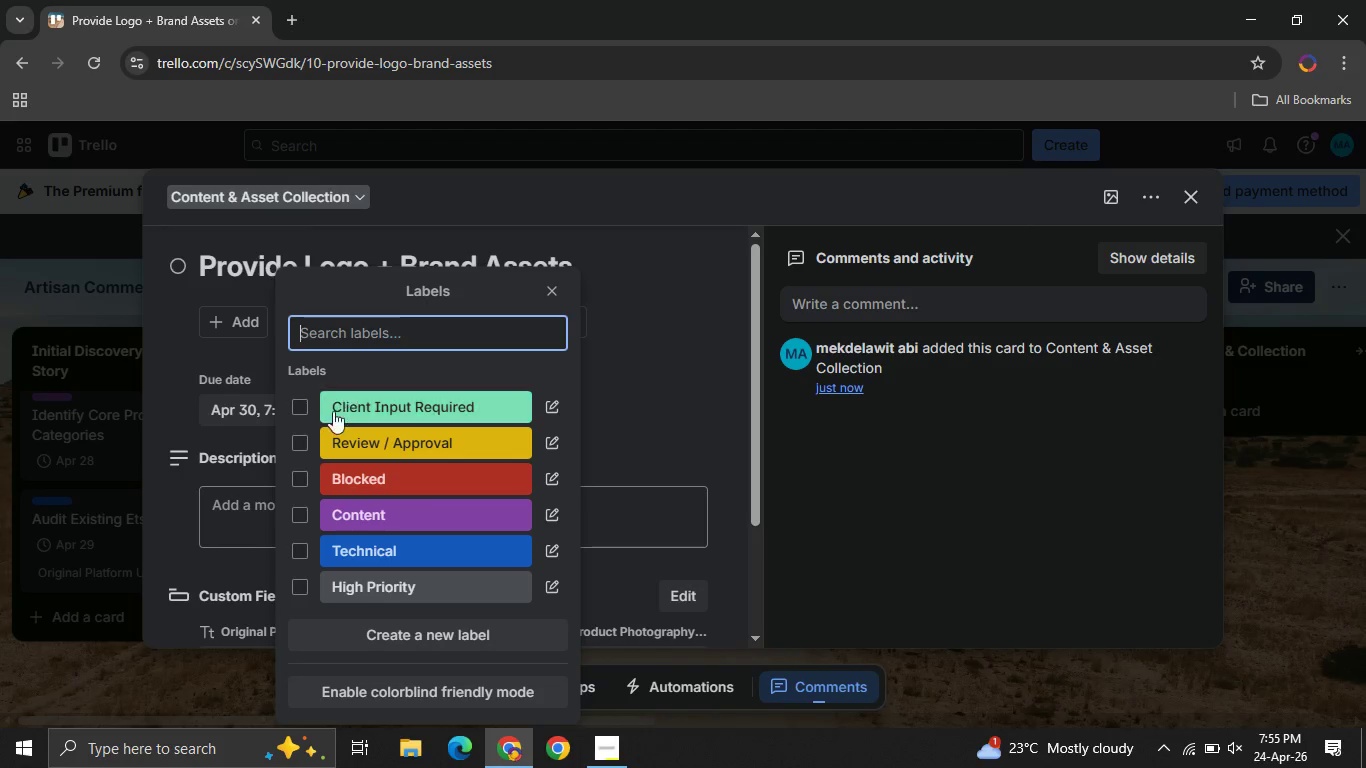 
wait(5.58)
 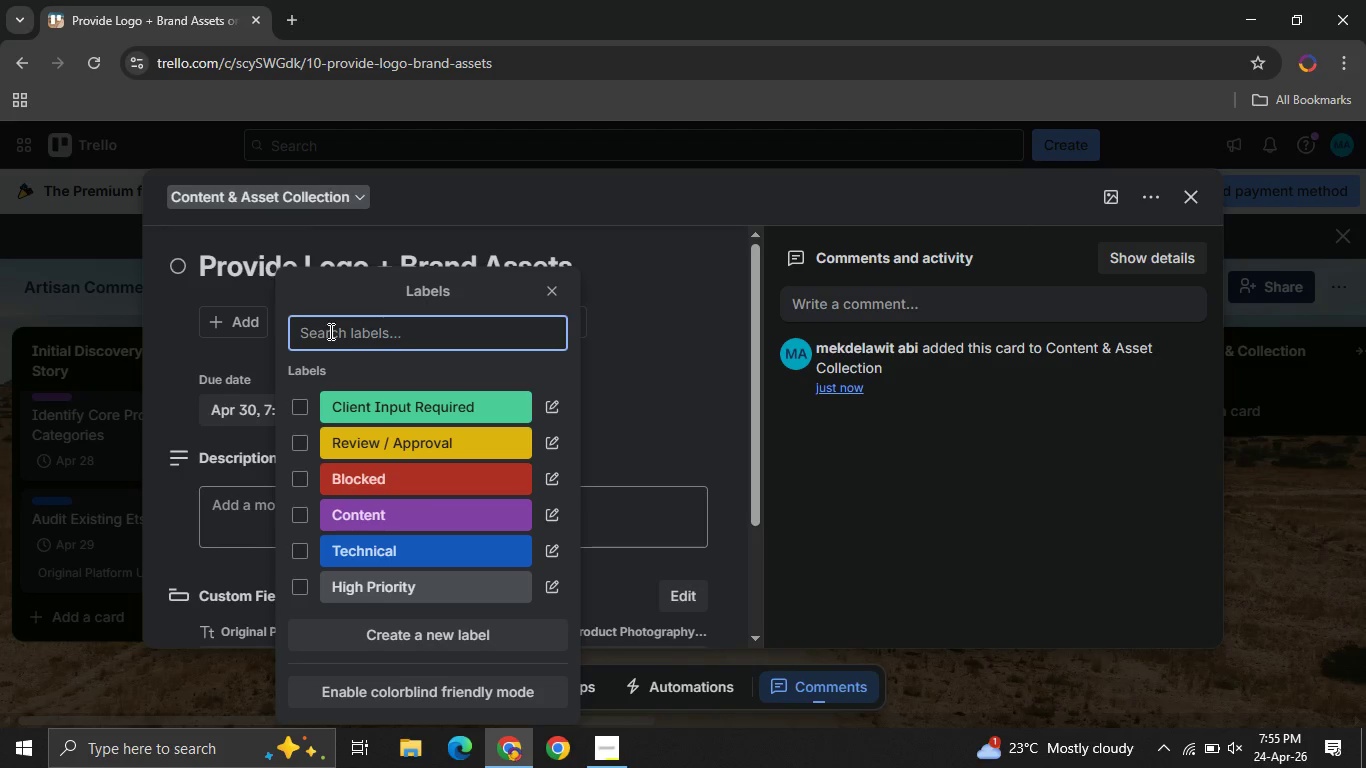 
left_click([300, 405])
 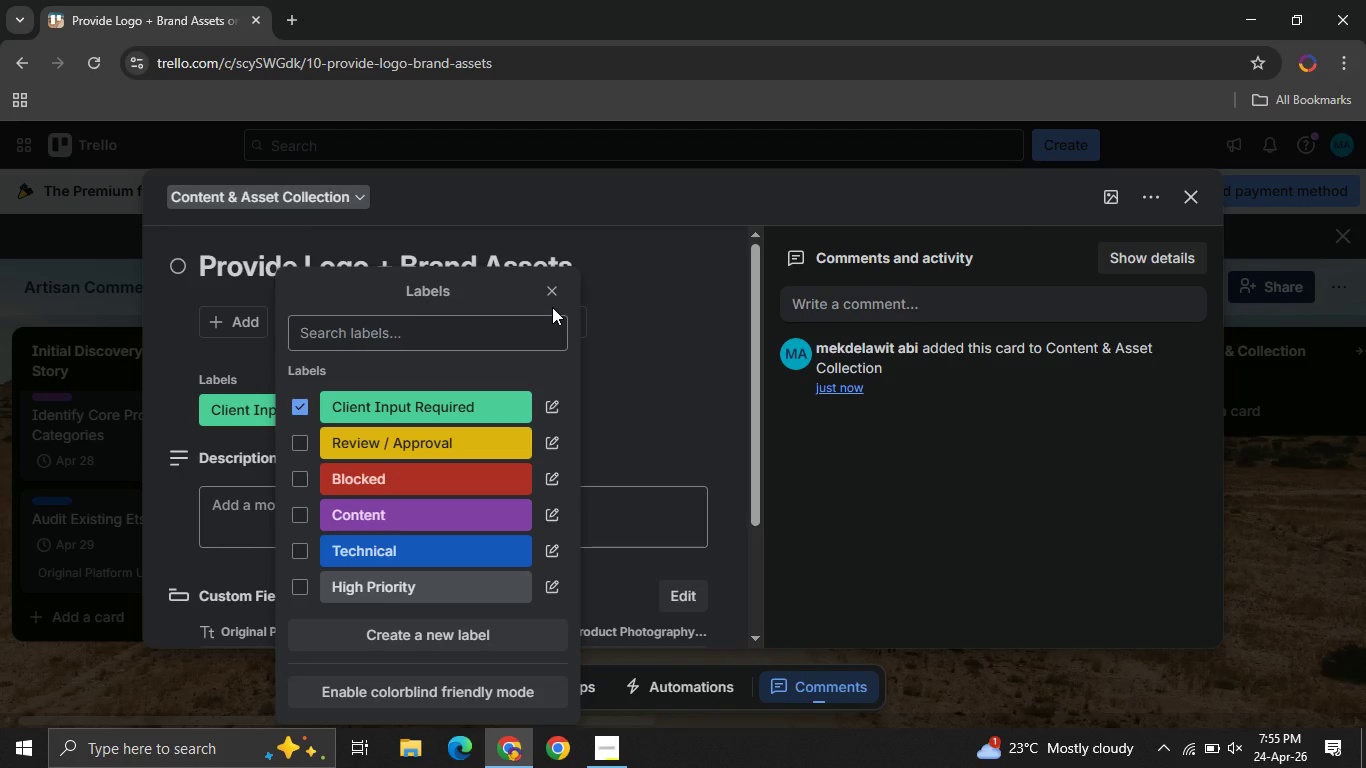 
left_click([552, 307])
 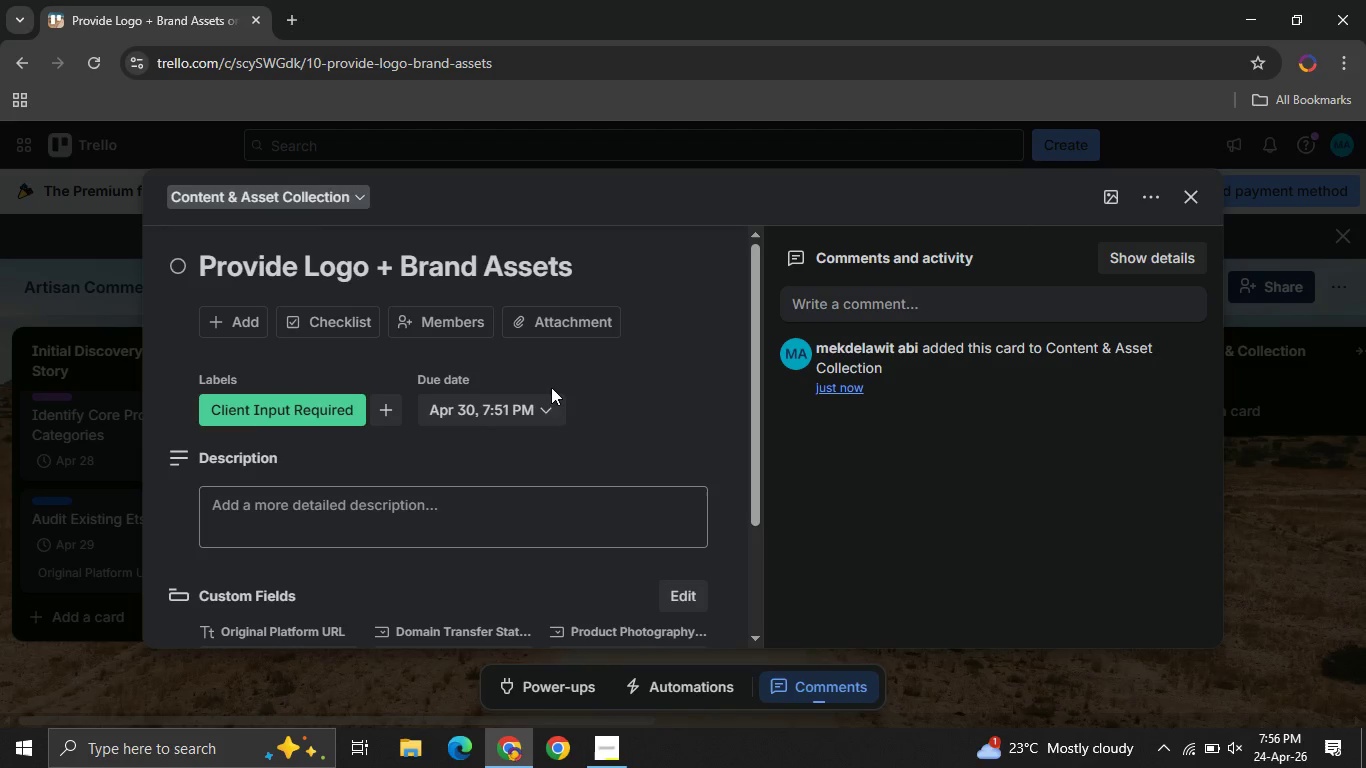 
left_click([551, 298])
 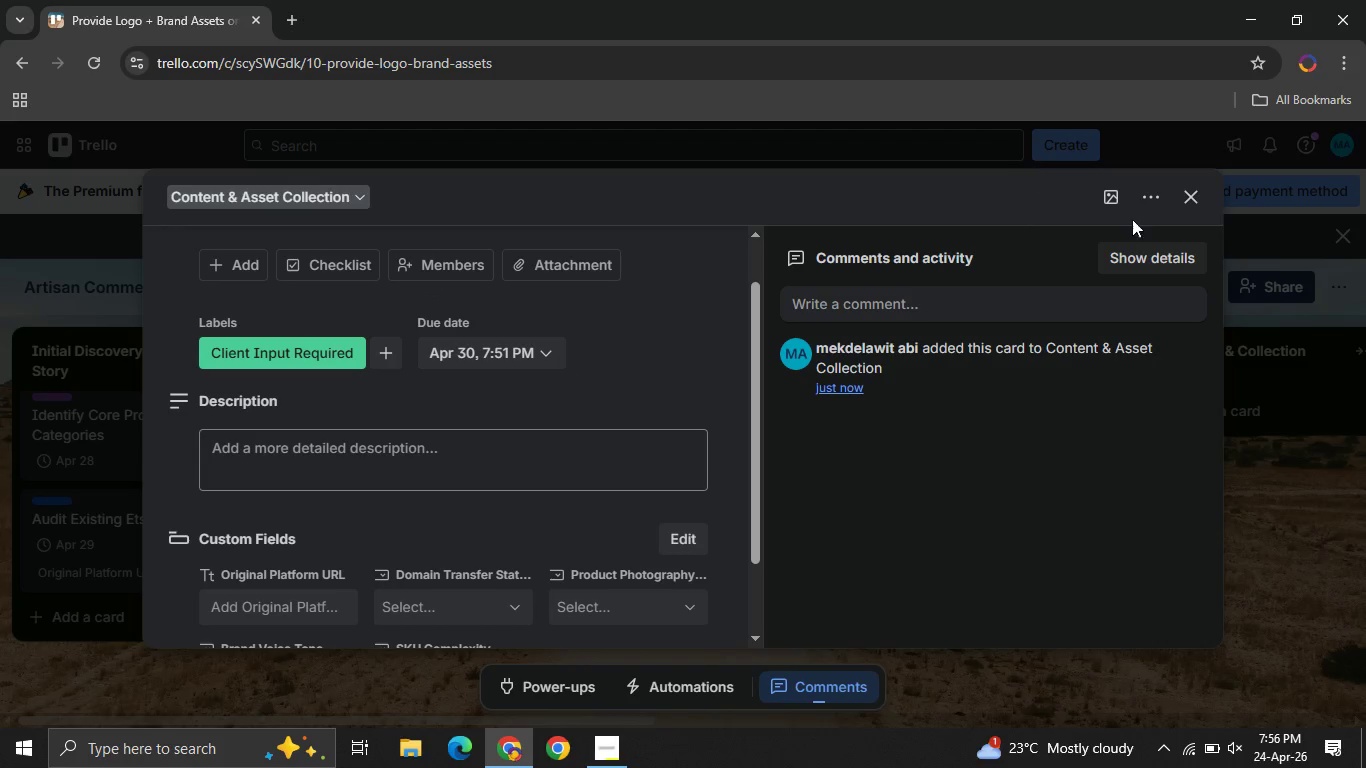 
wait(6.34)
 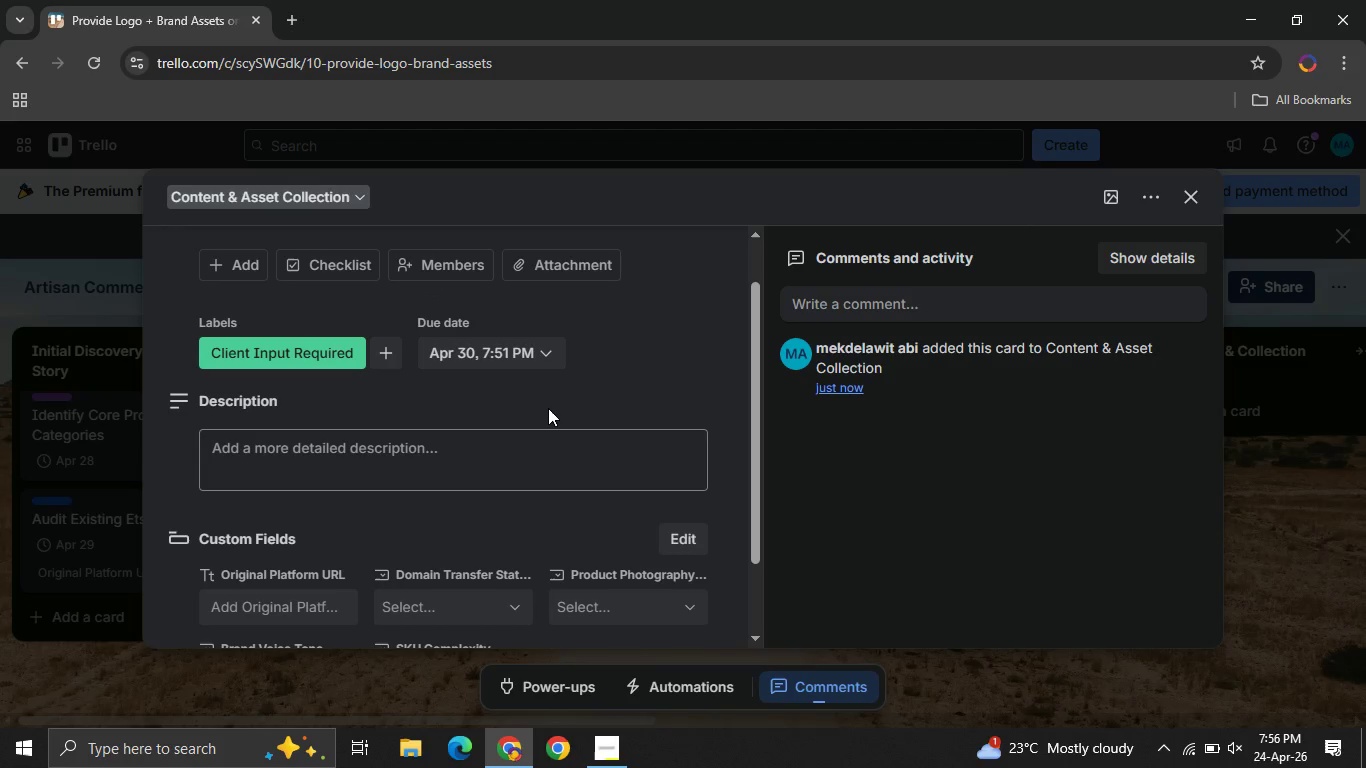 
left_click([1191, 192])
 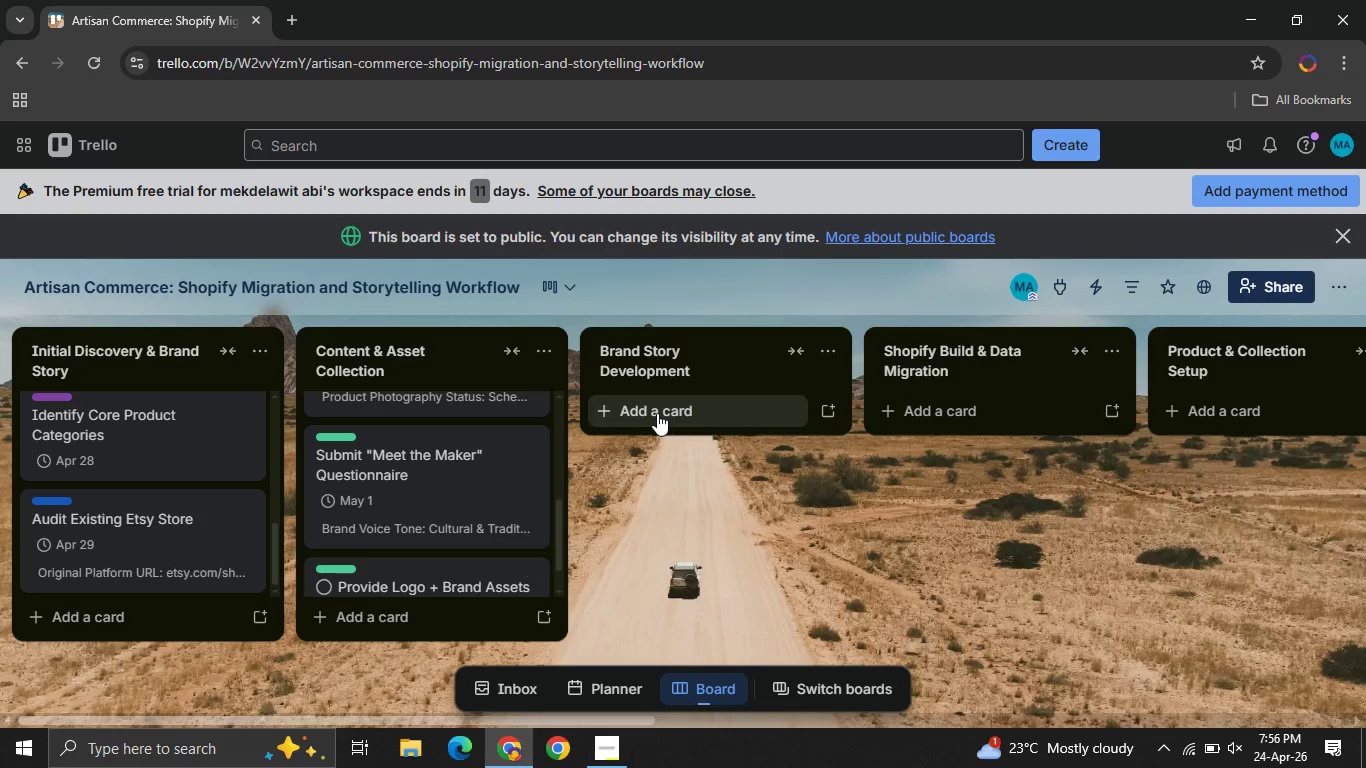 
left_click([657, 413])
 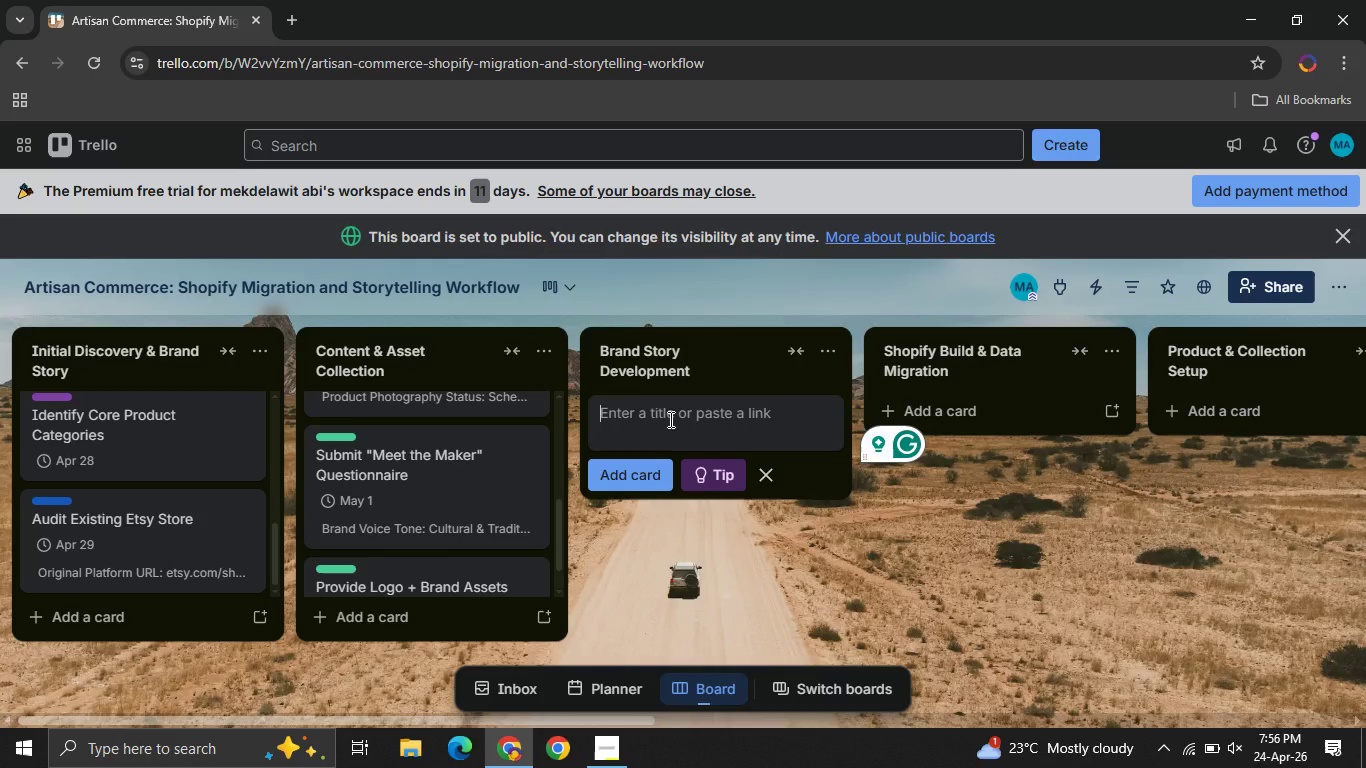 
type(Draft "")
 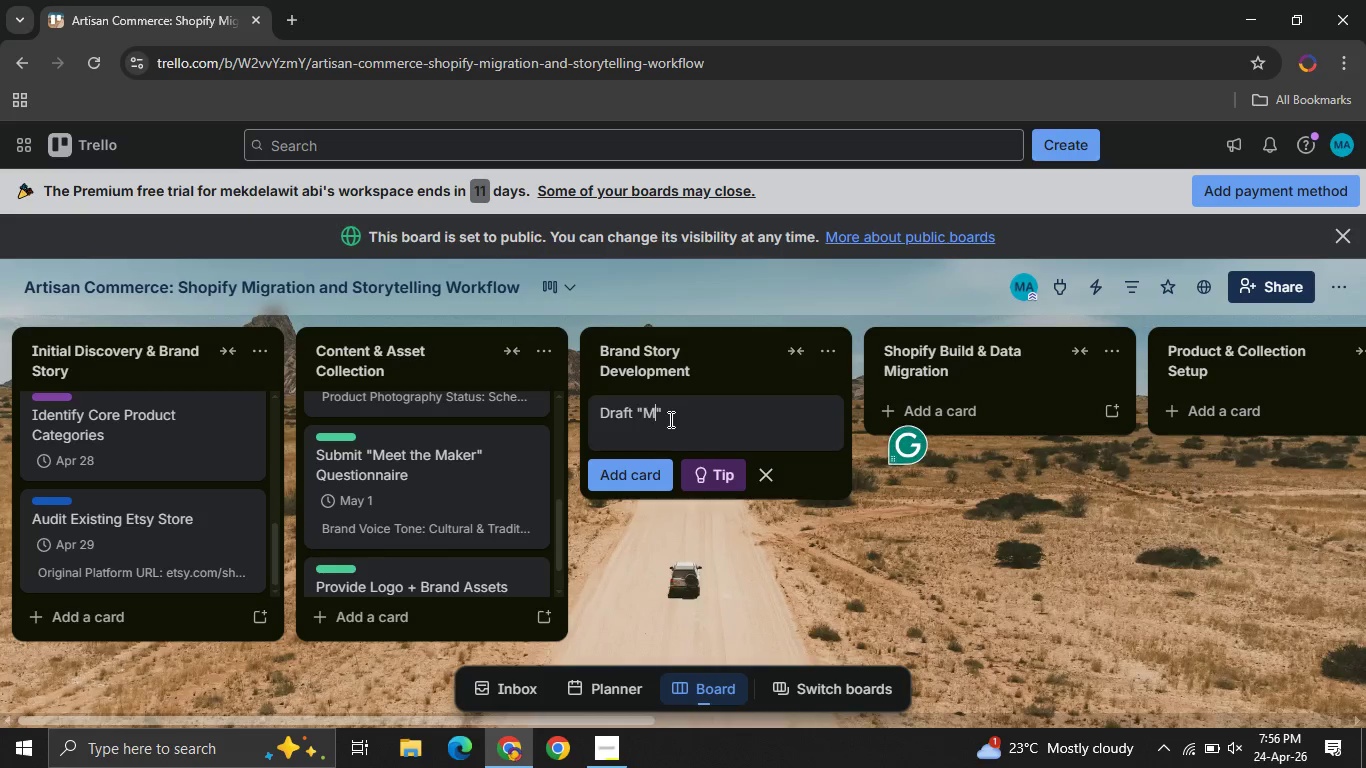 
 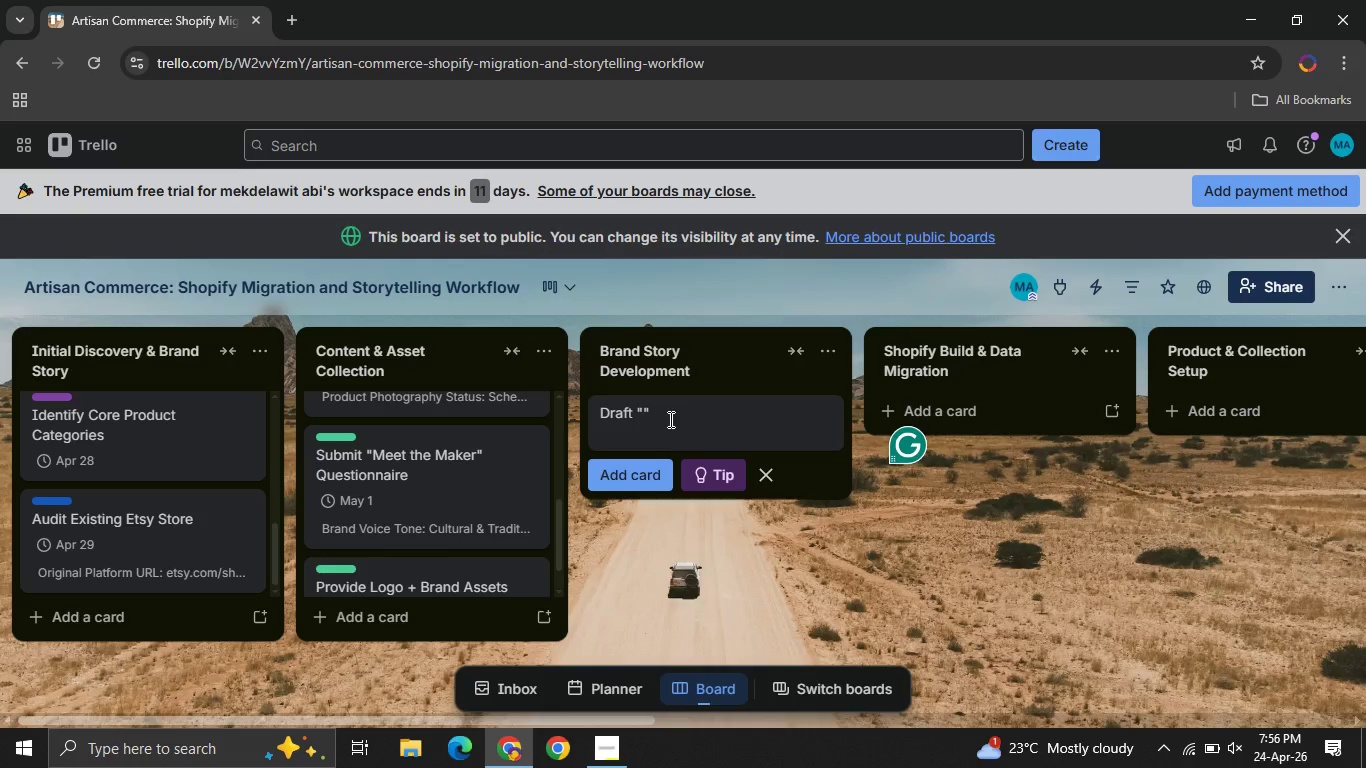 
key(ArrowLeft)
 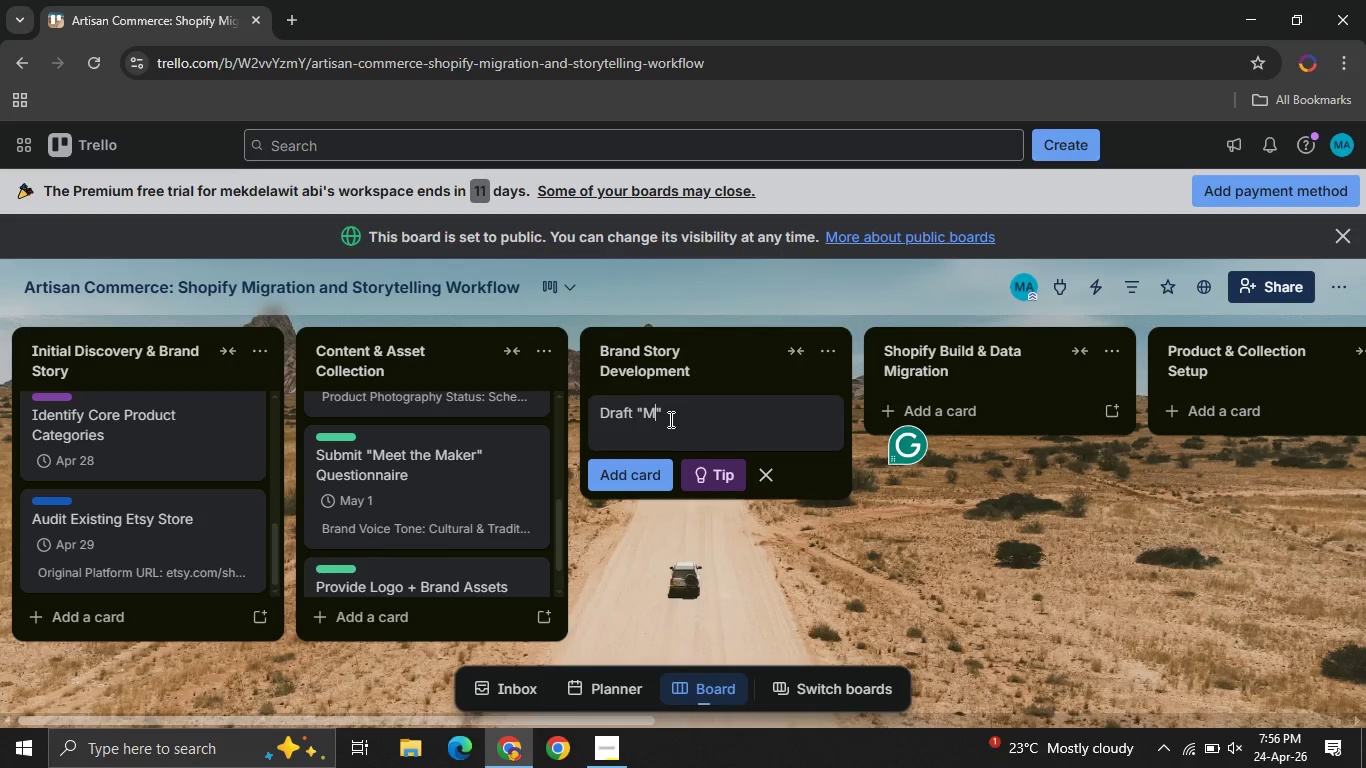 
type(Meet the Maker )
 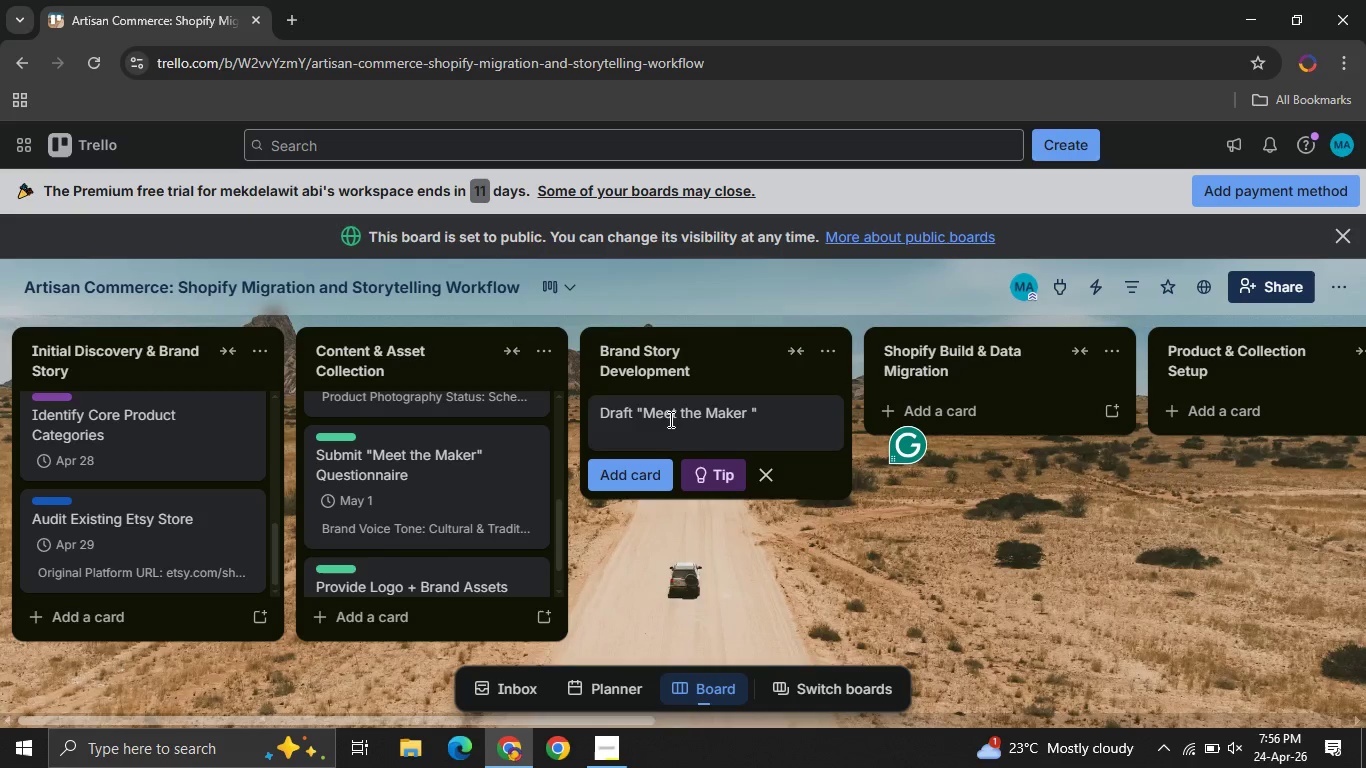 
key(Backspace)
 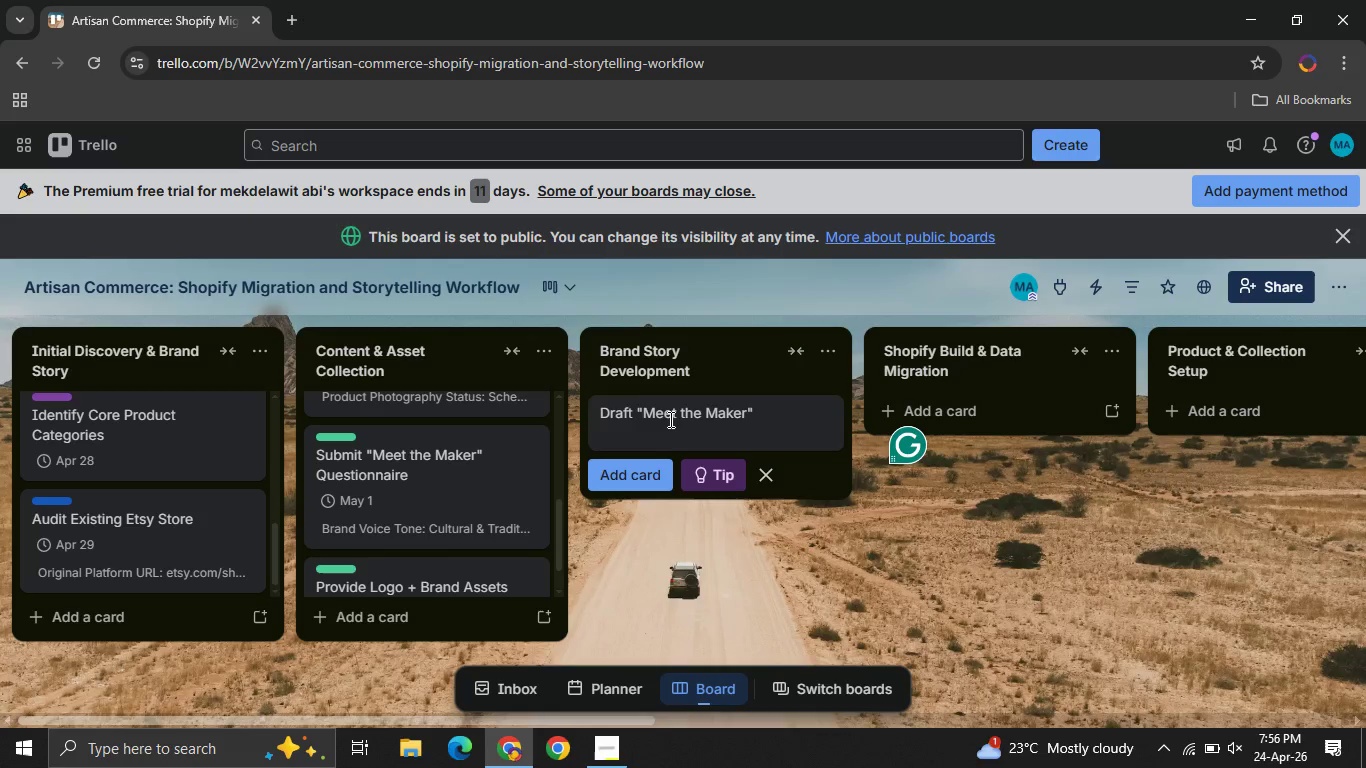 
key(ArrowRight)
 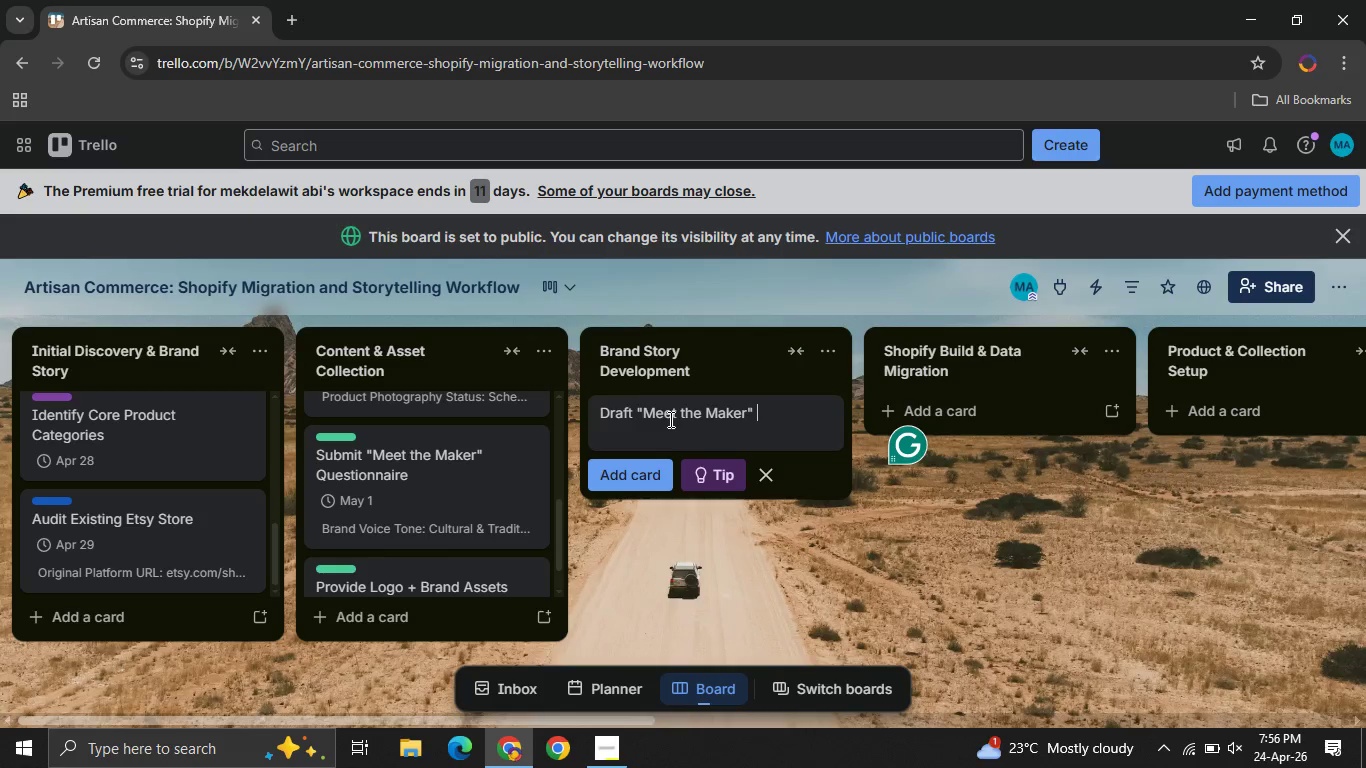 
type( Section )
 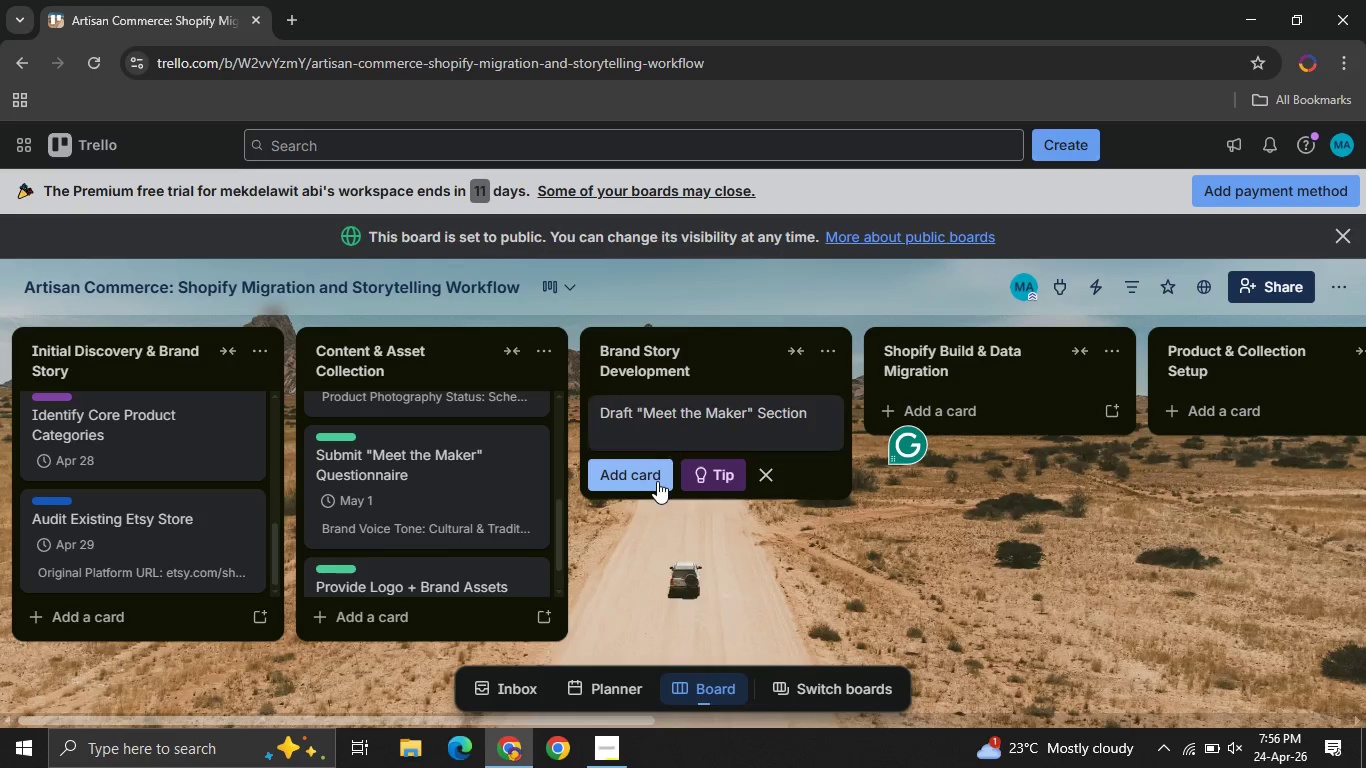 
left_click([657, 481])
 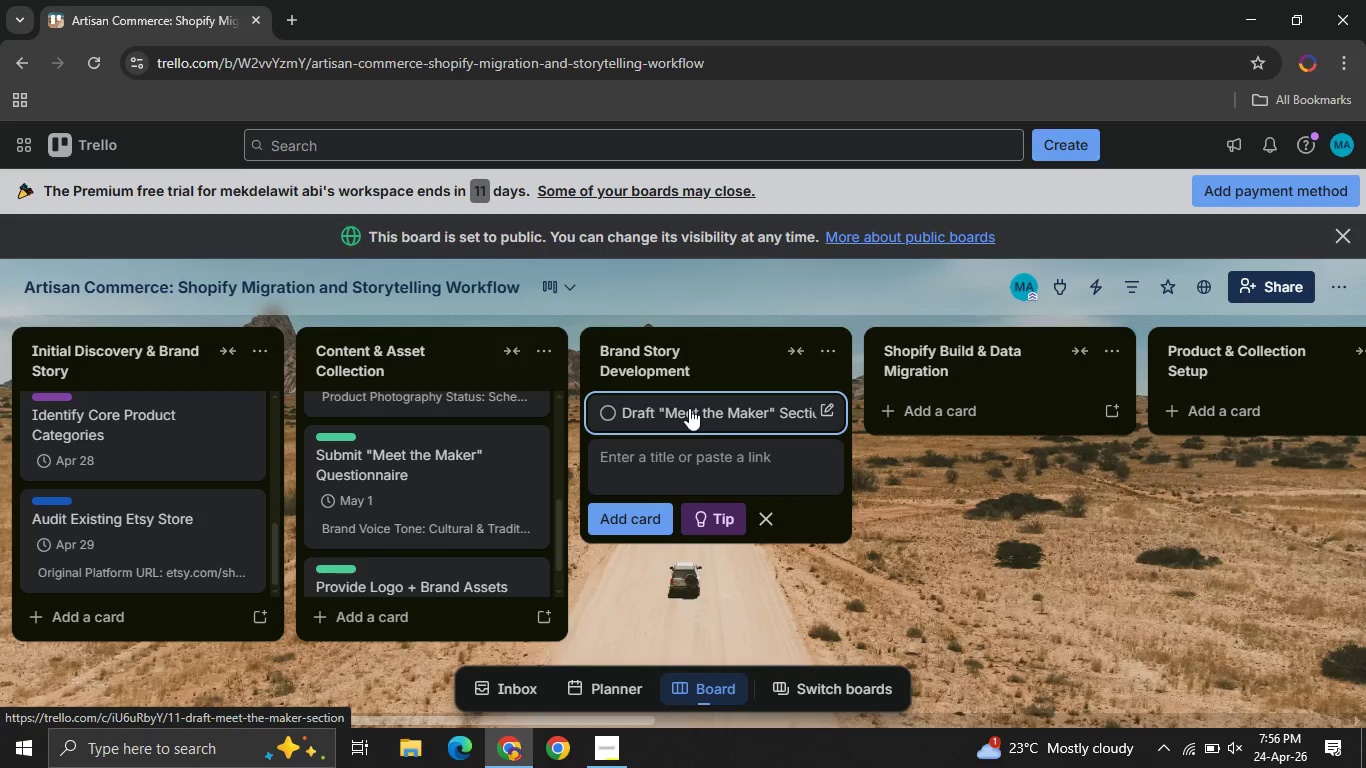 
left_click([689, 408])
 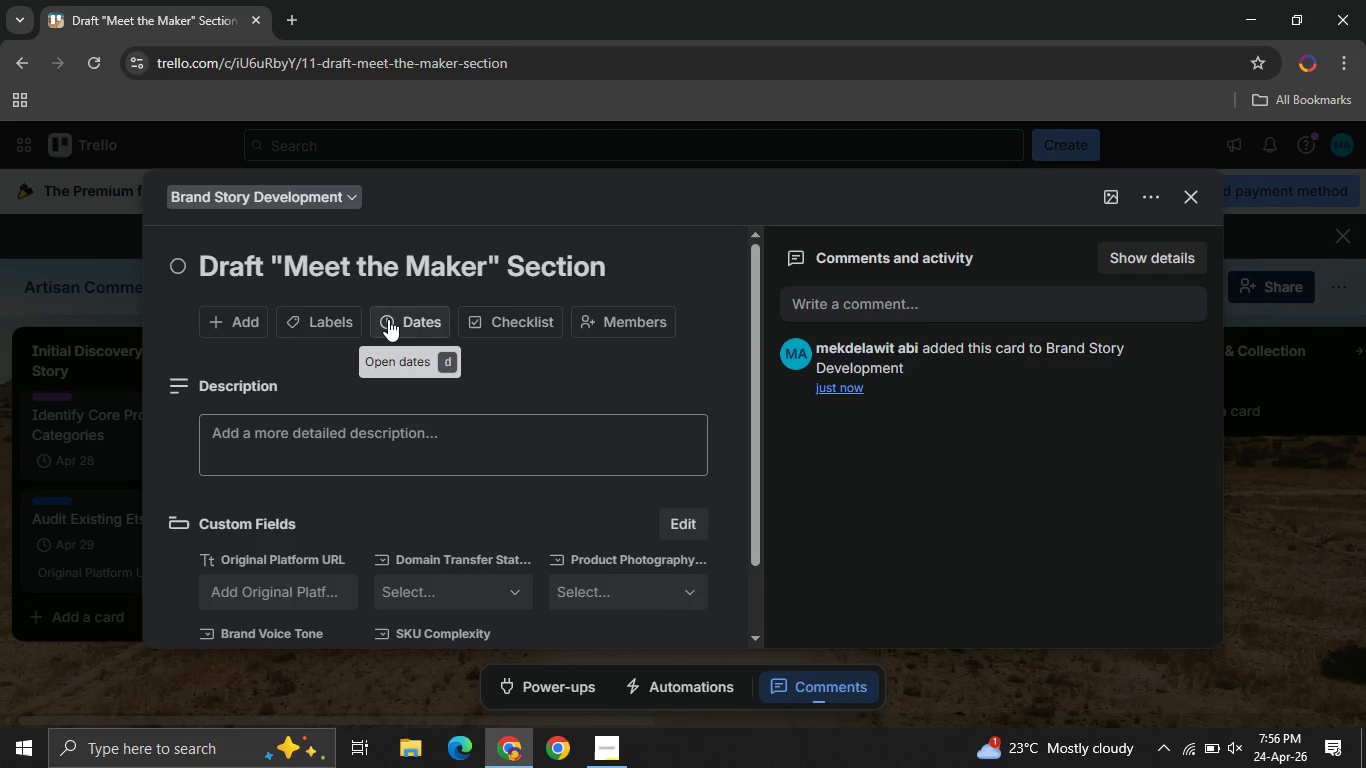 
left_click([388, 319])
 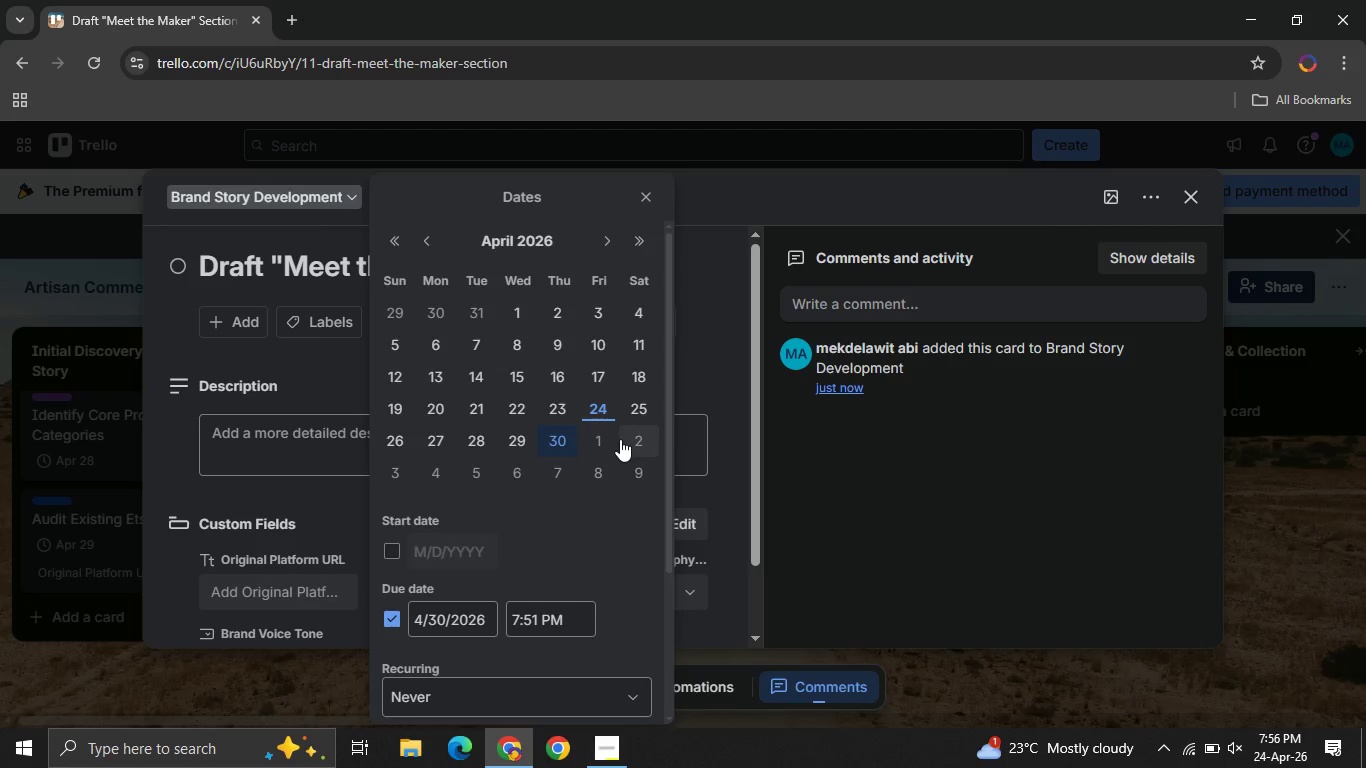 
left_click([620, 439])
 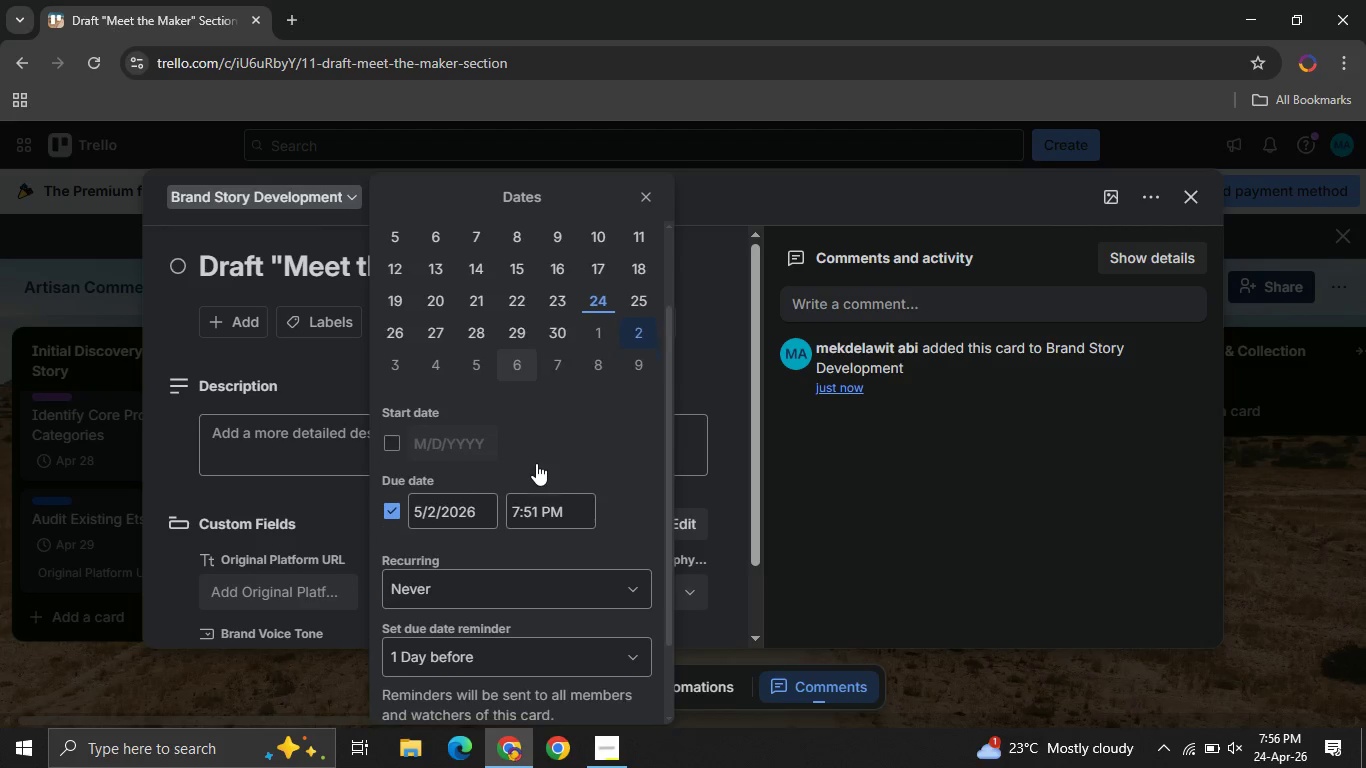 
mouse_move([538, 494])
 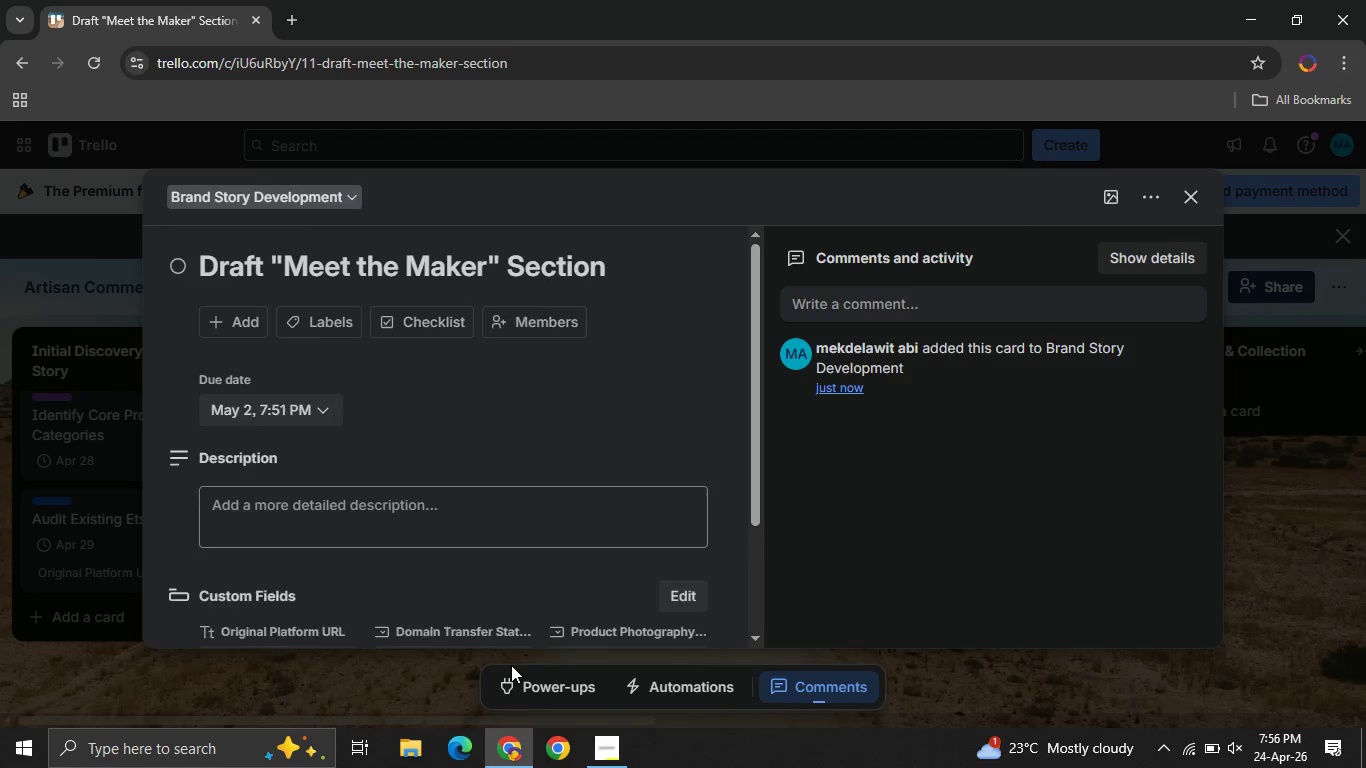 
left_click([511, 665])
 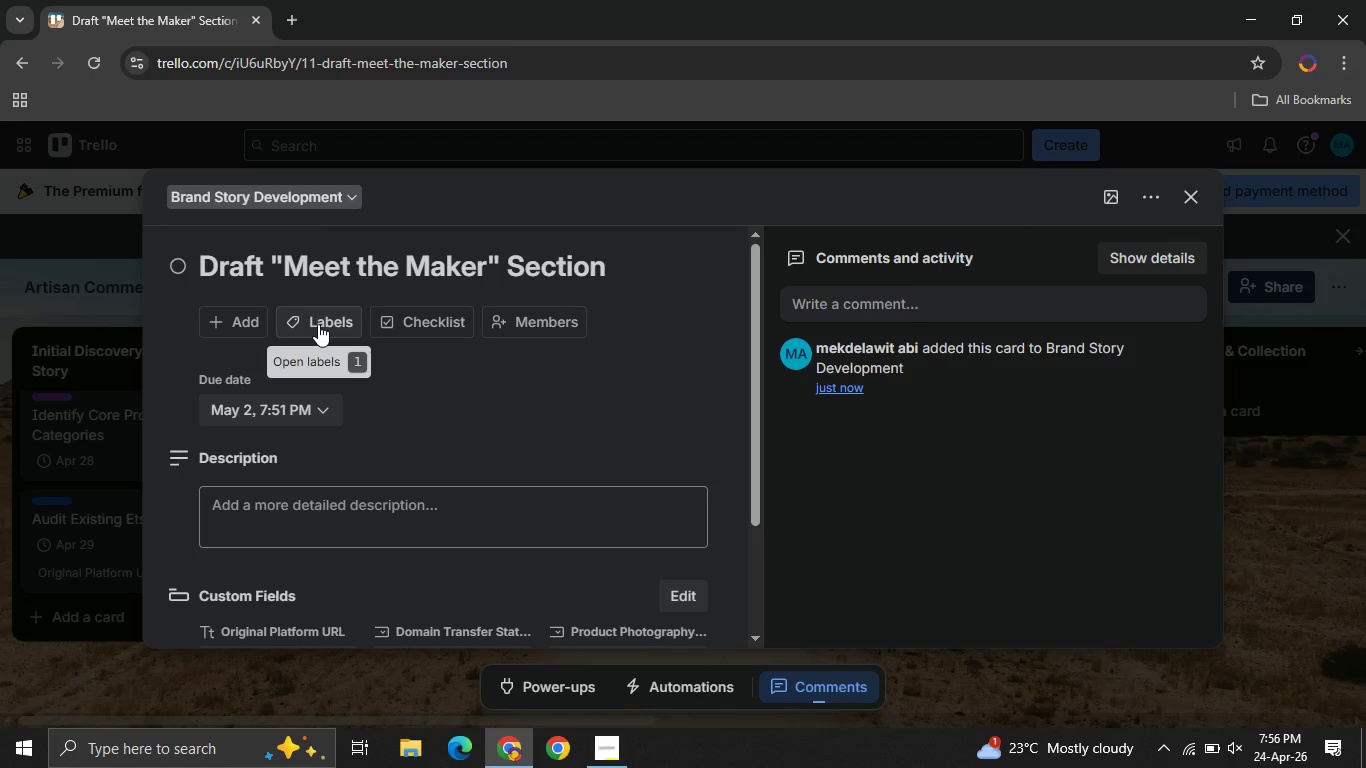 
wait(5.16)
 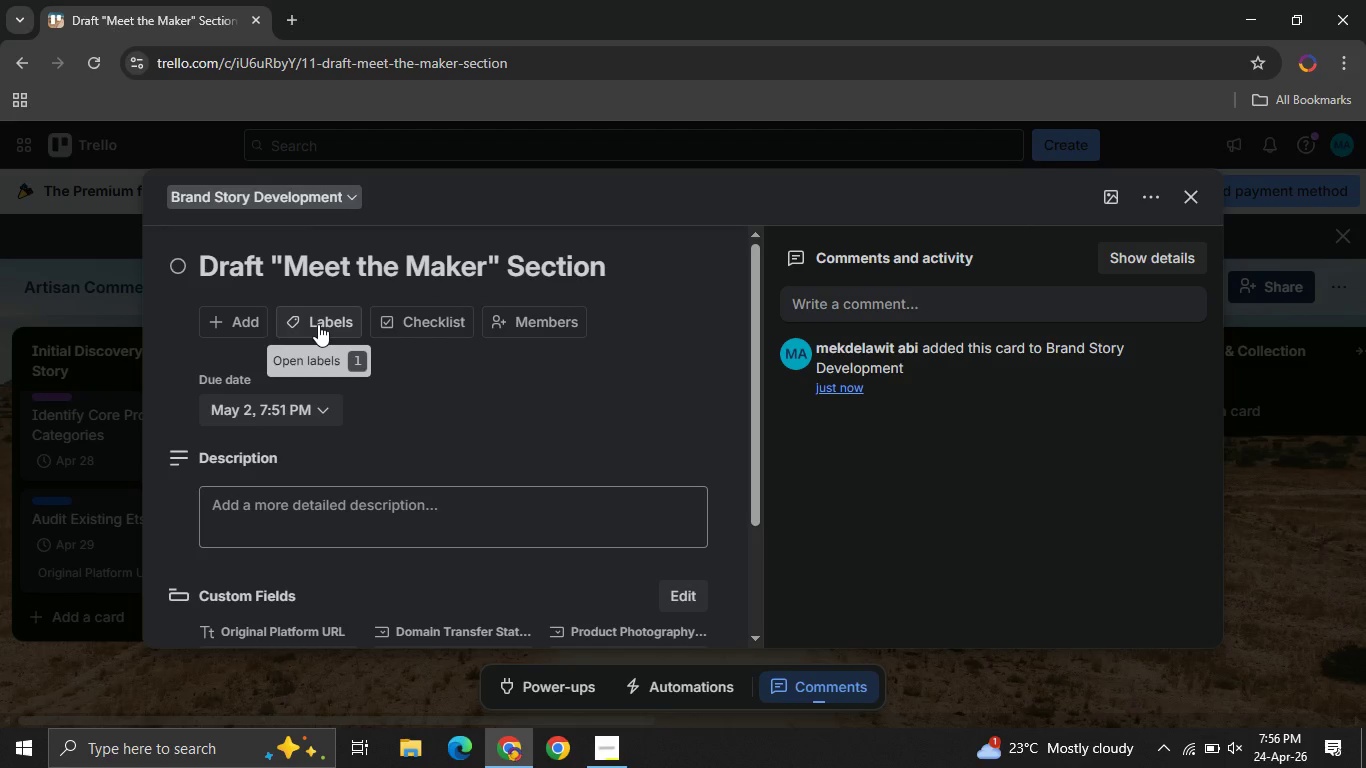 
left_click([318, 324])
 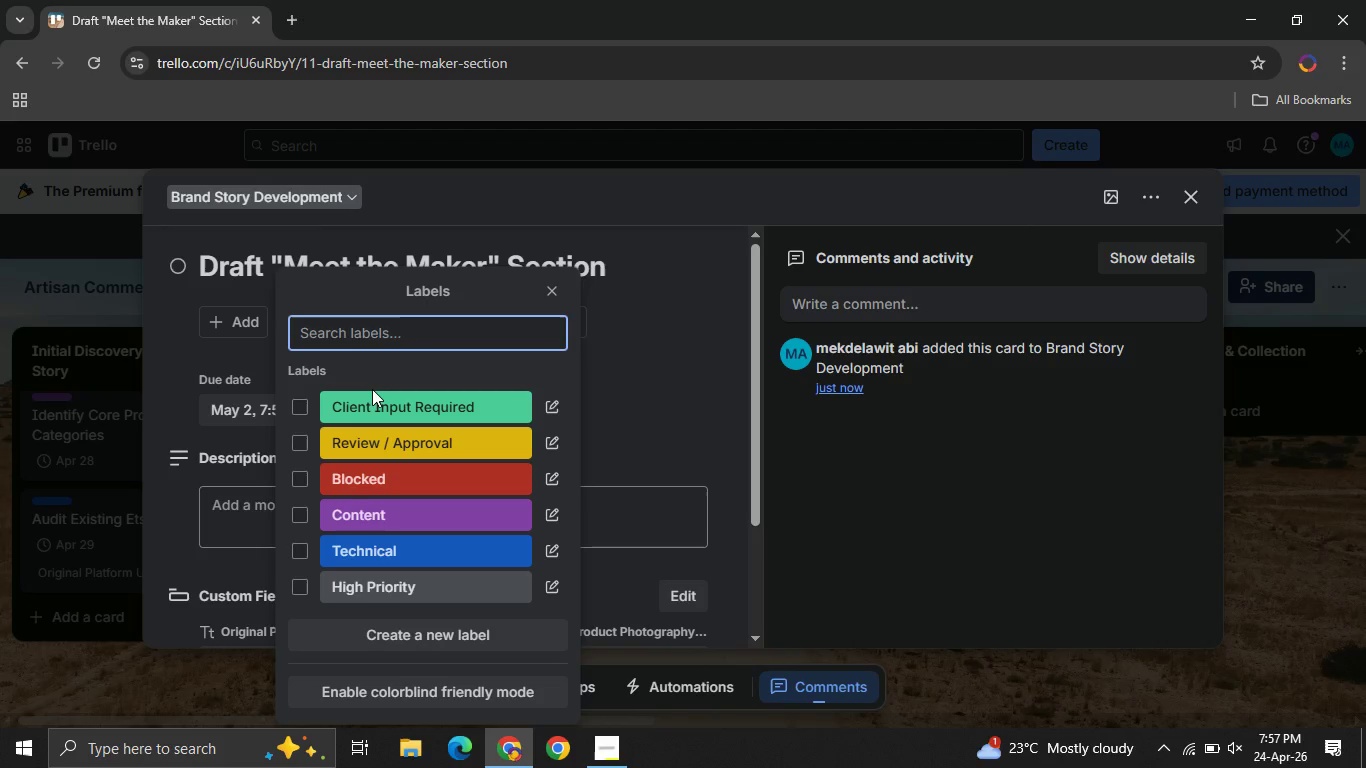 
wait(7.84)
 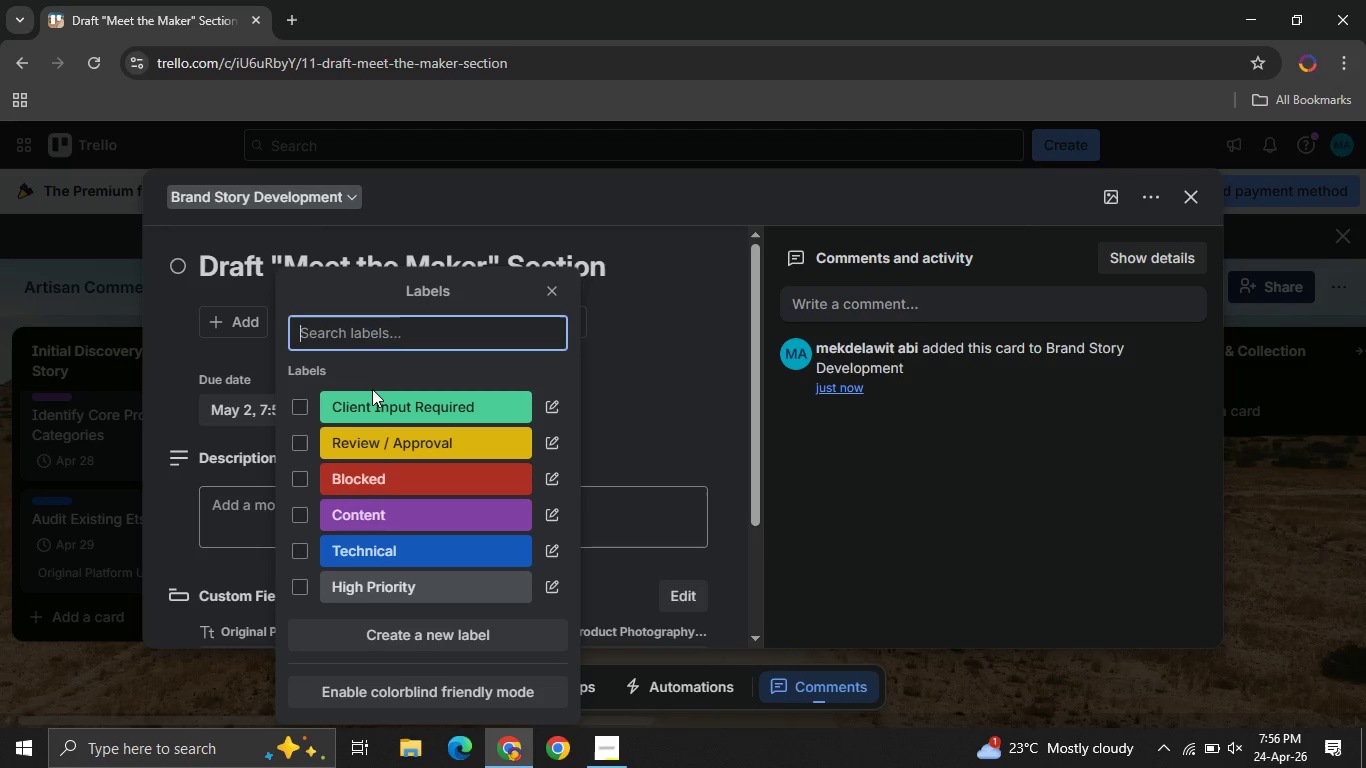 
left_click([295, 510])
 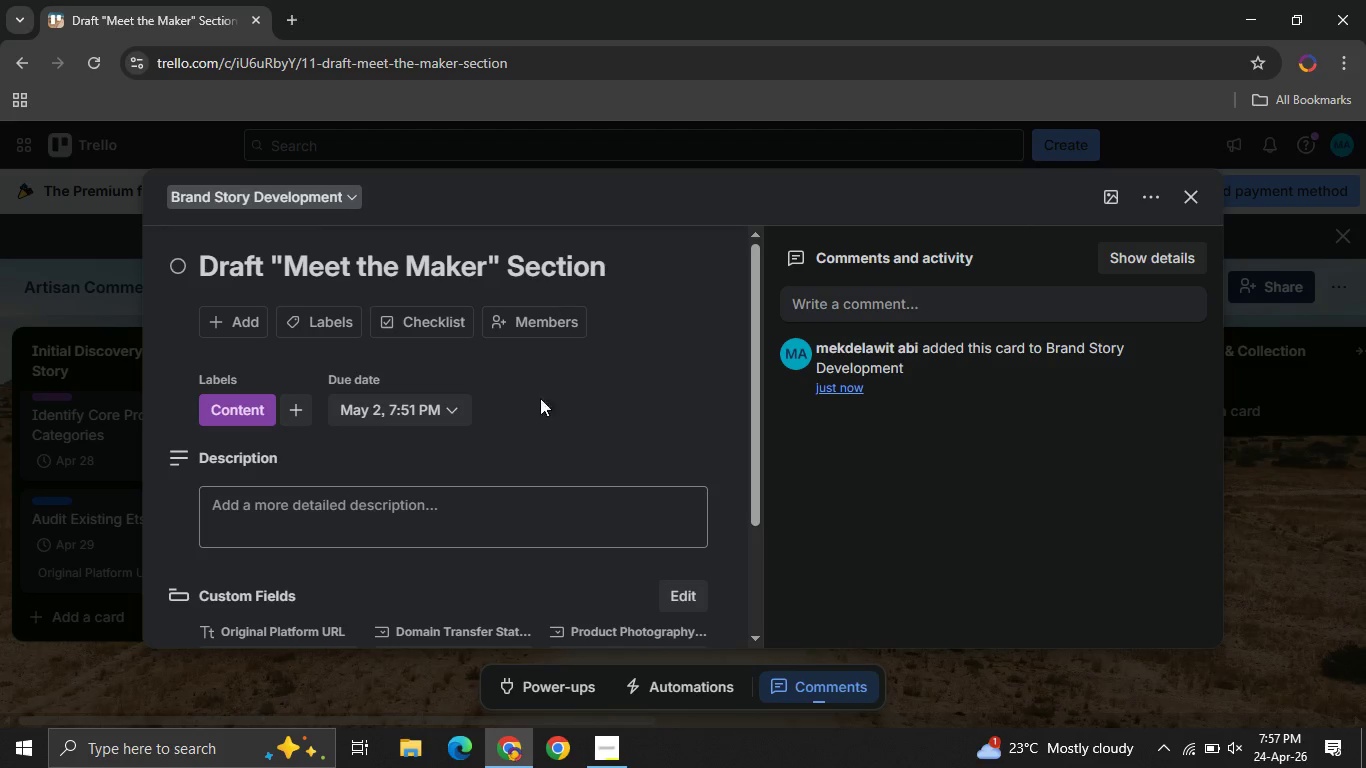 
left_click([548, 294])
 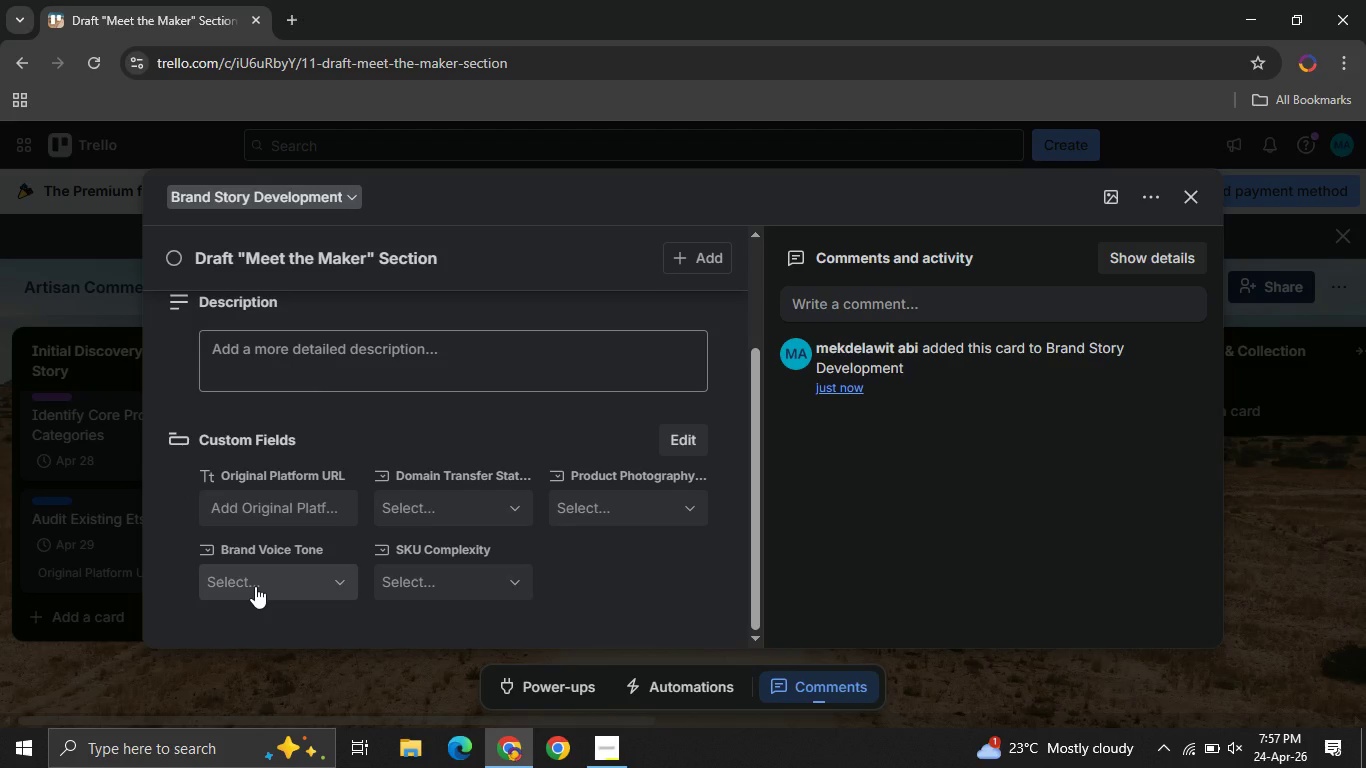 
wait(7.56)
 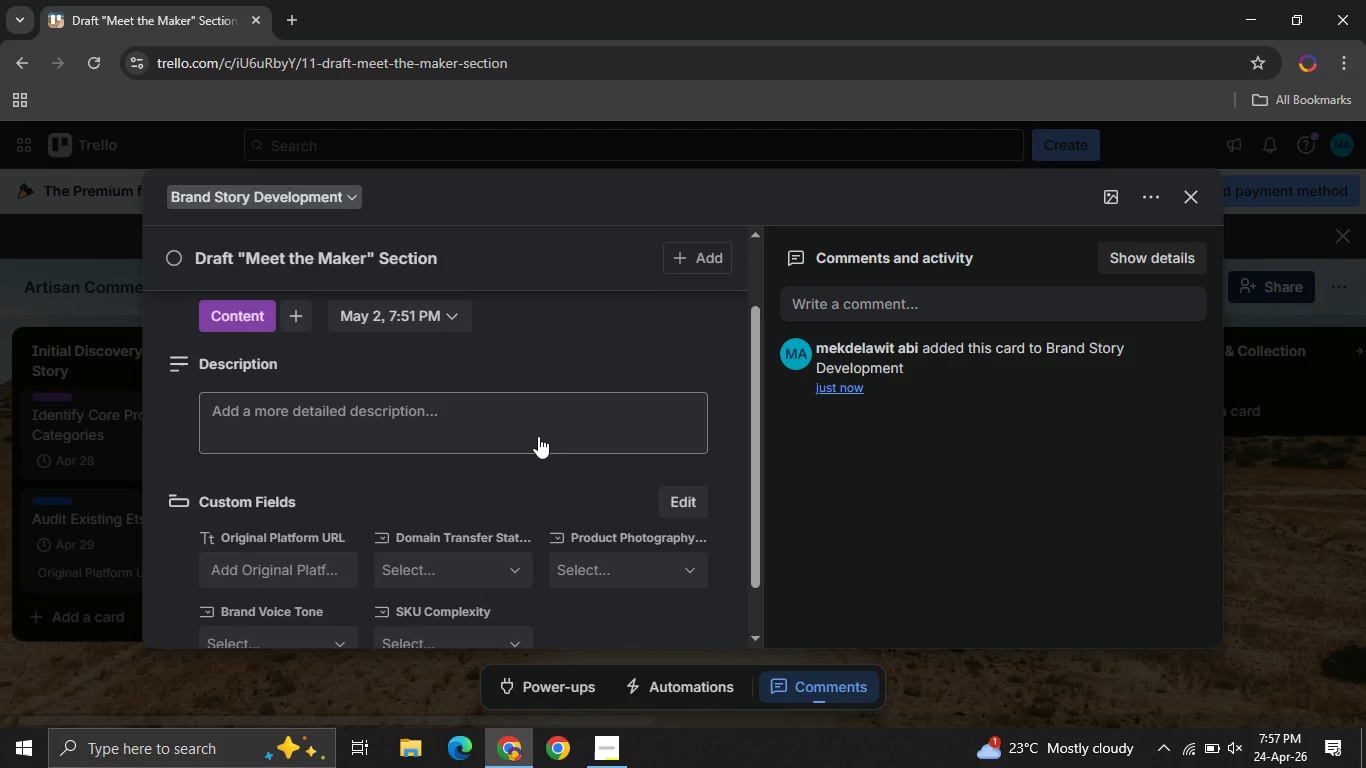 
left_click([255, 586])
 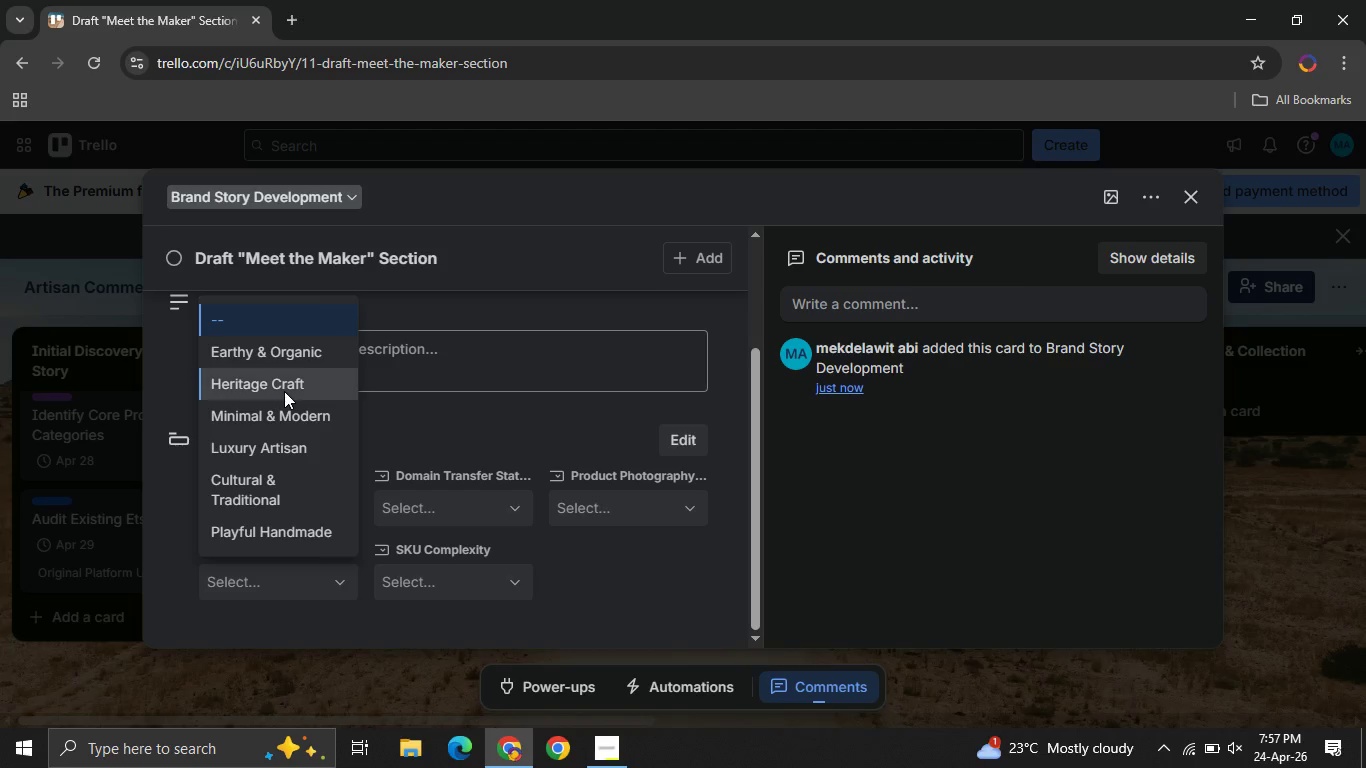 
left_click([284, 391])
 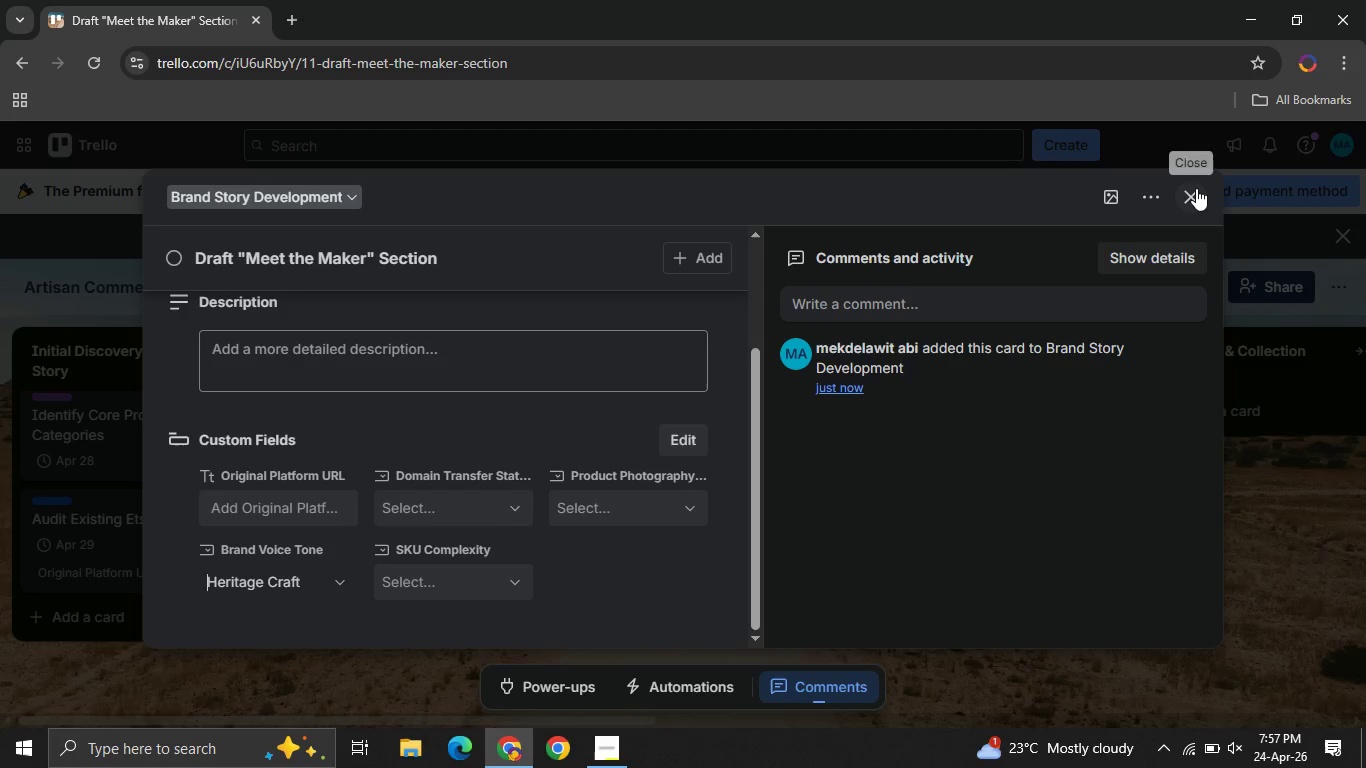 
left_click([1196, 188])
 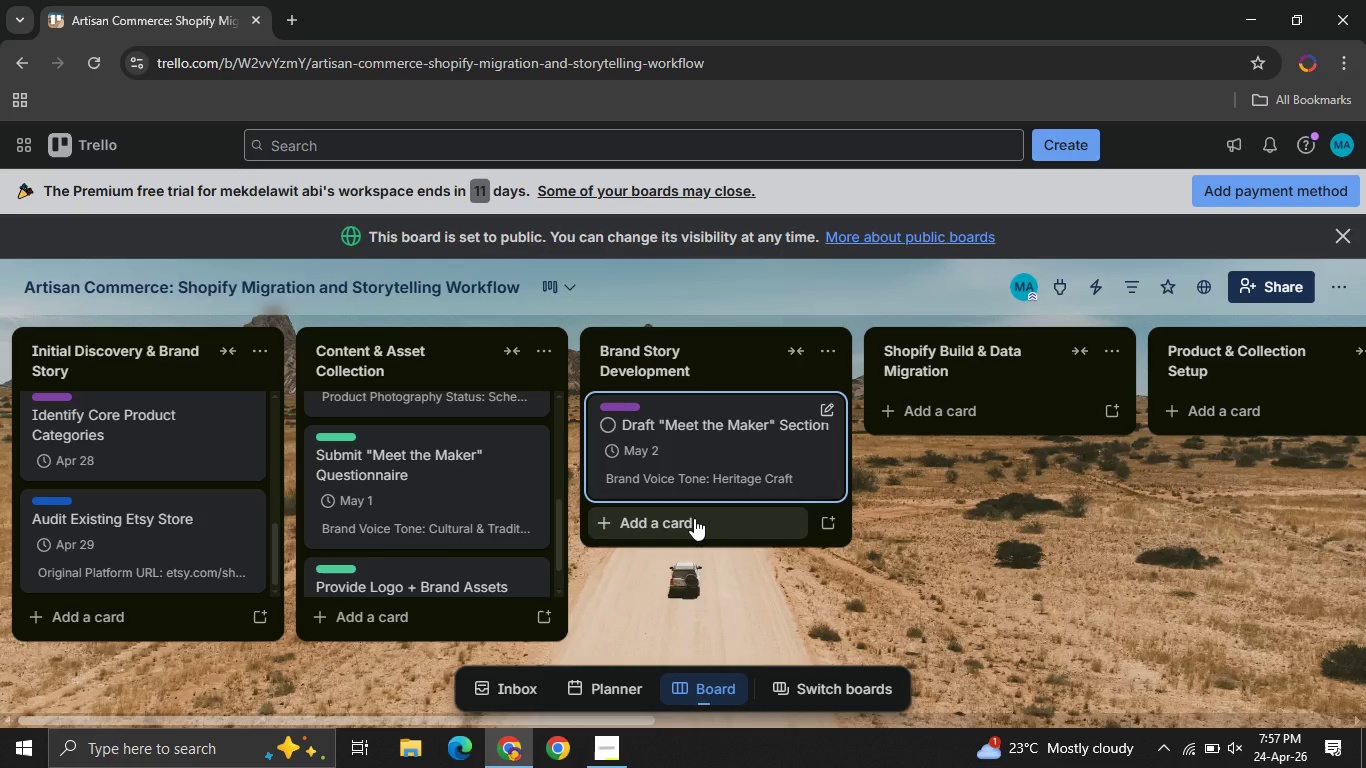 
wait(5.24)
 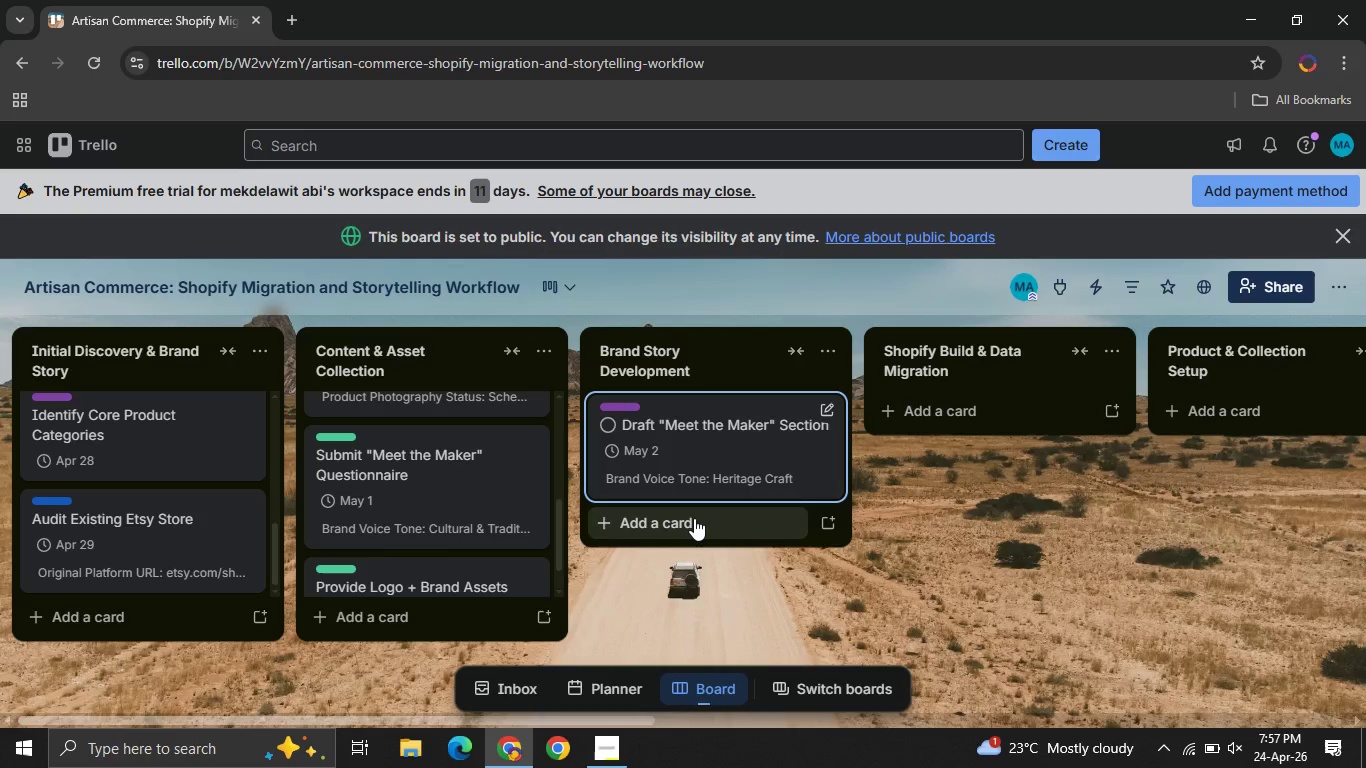 
left_click([694, 518])
 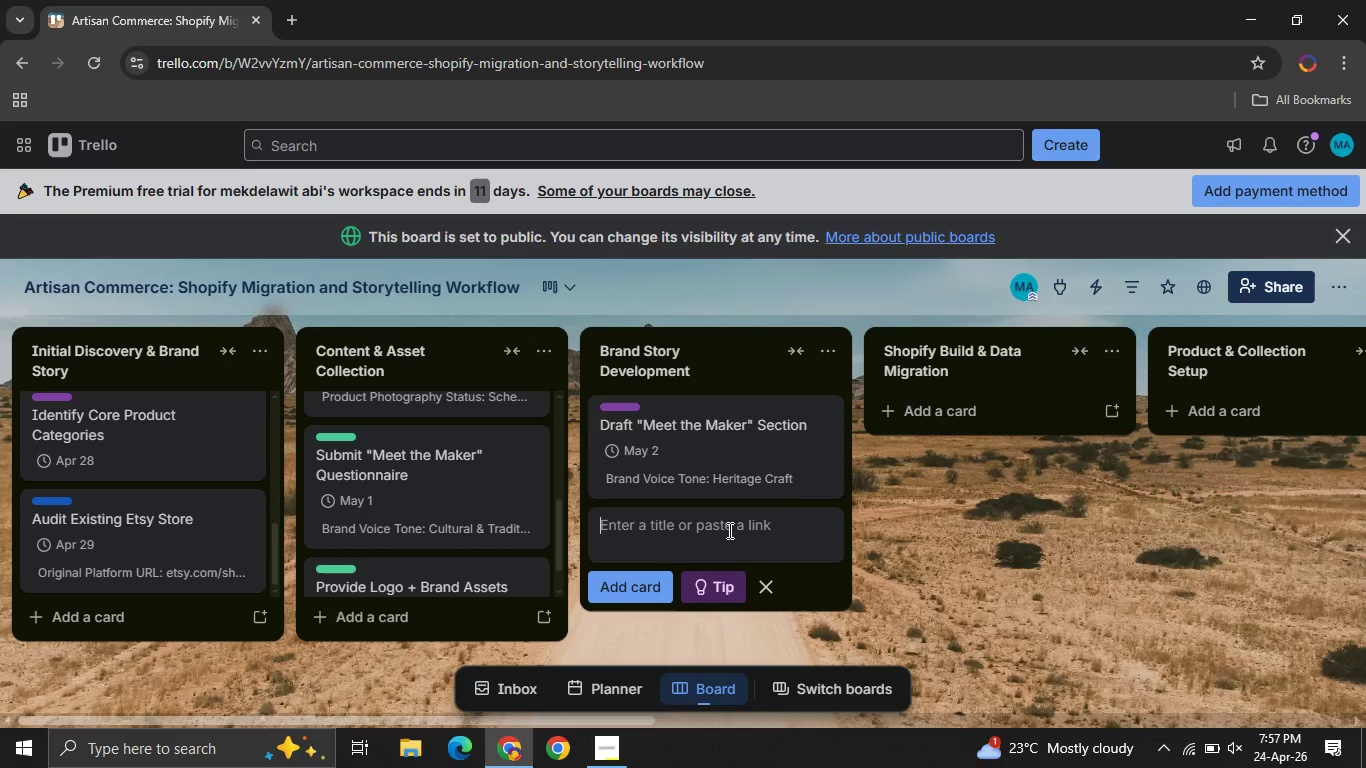 
left_click([728, 530])
 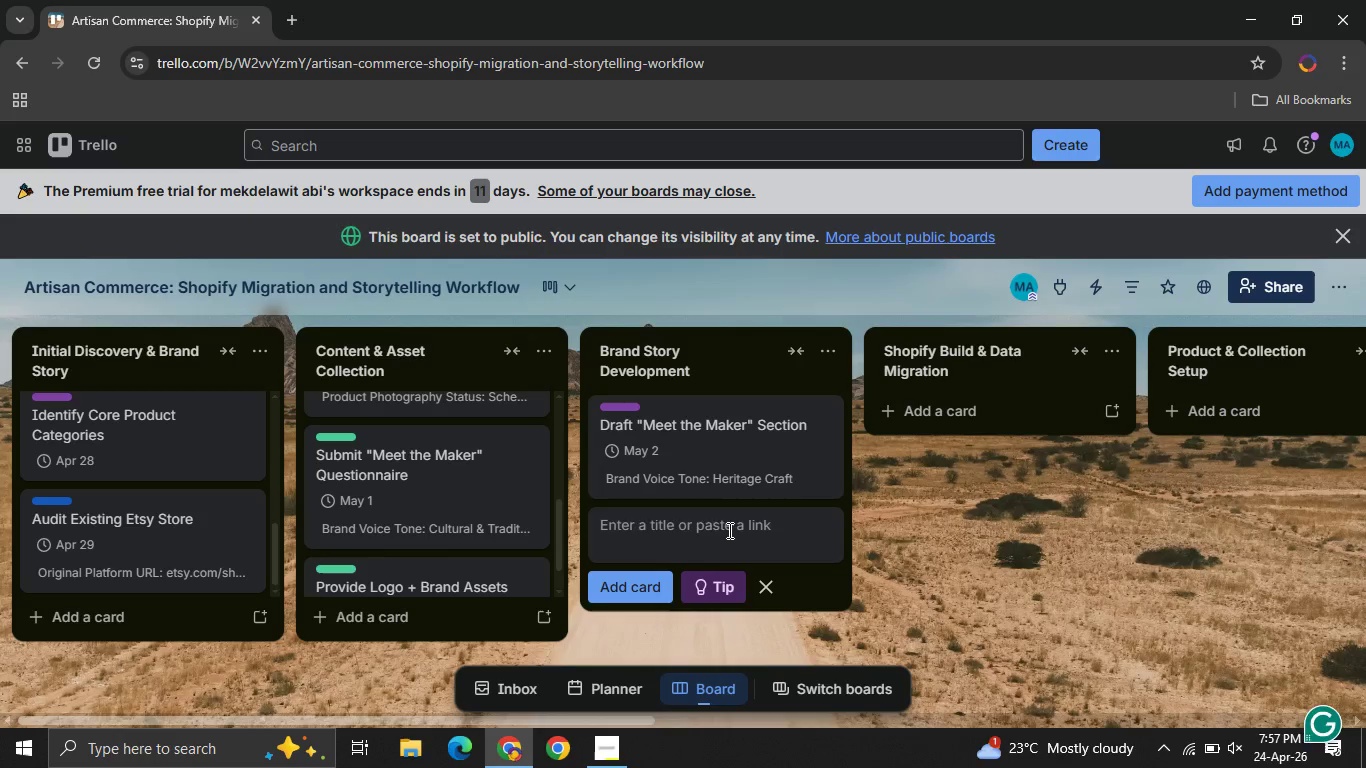 
type(Write Product Description Template )
 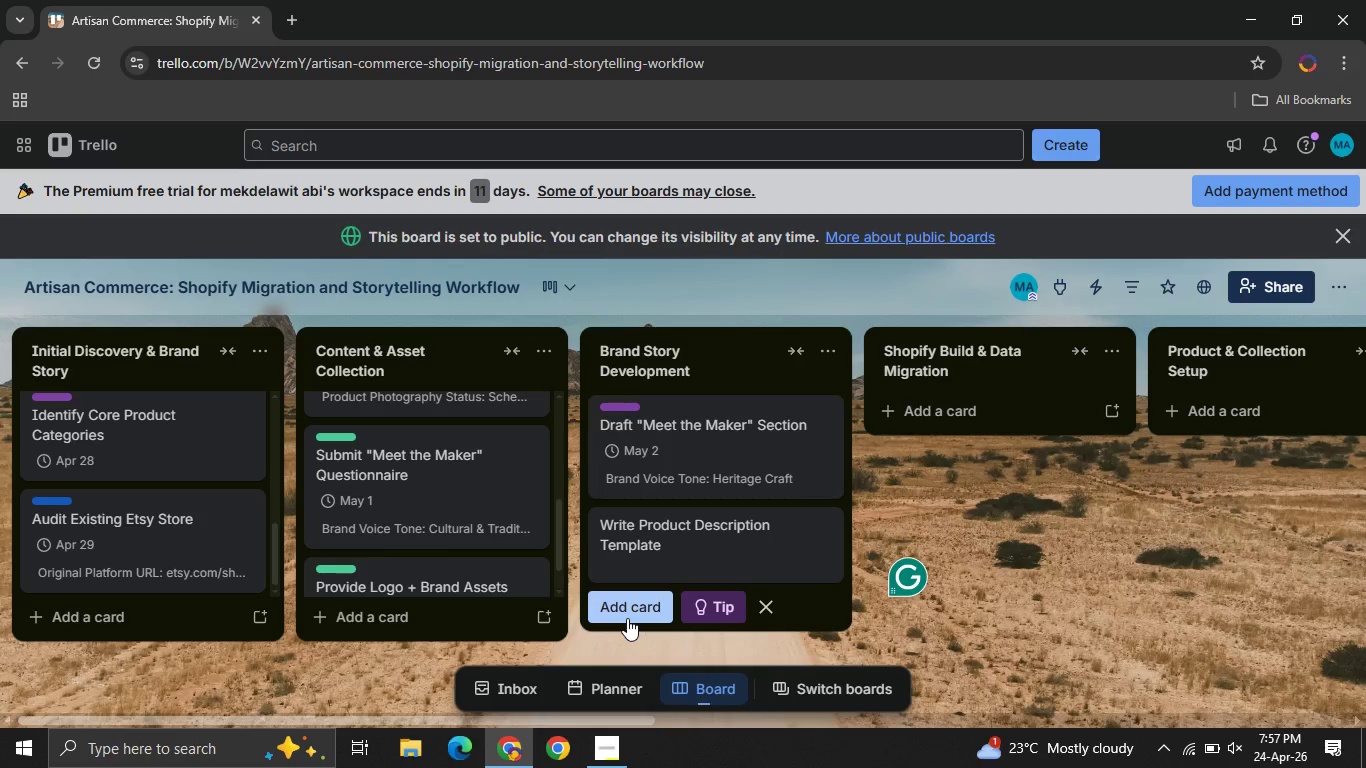 
left_click([627, 618])
 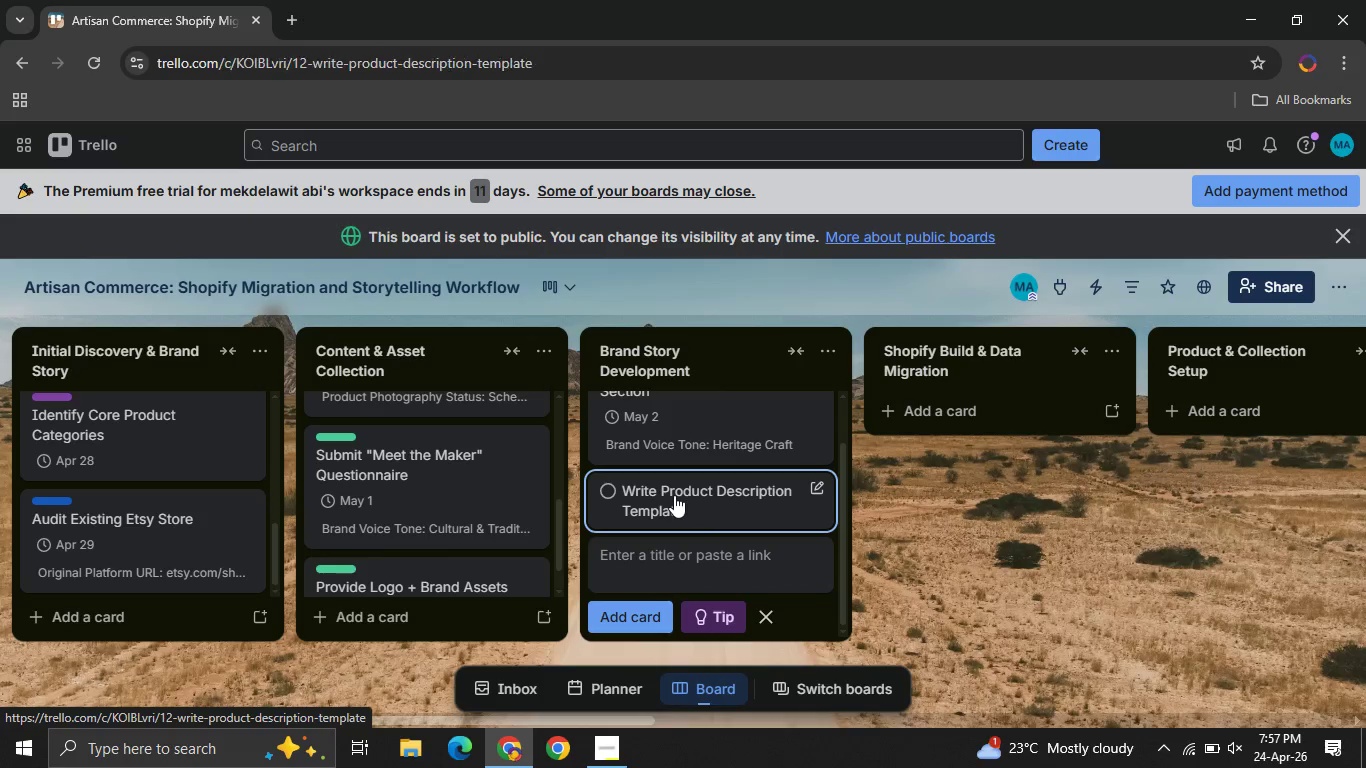 
left_click([674, 495])
 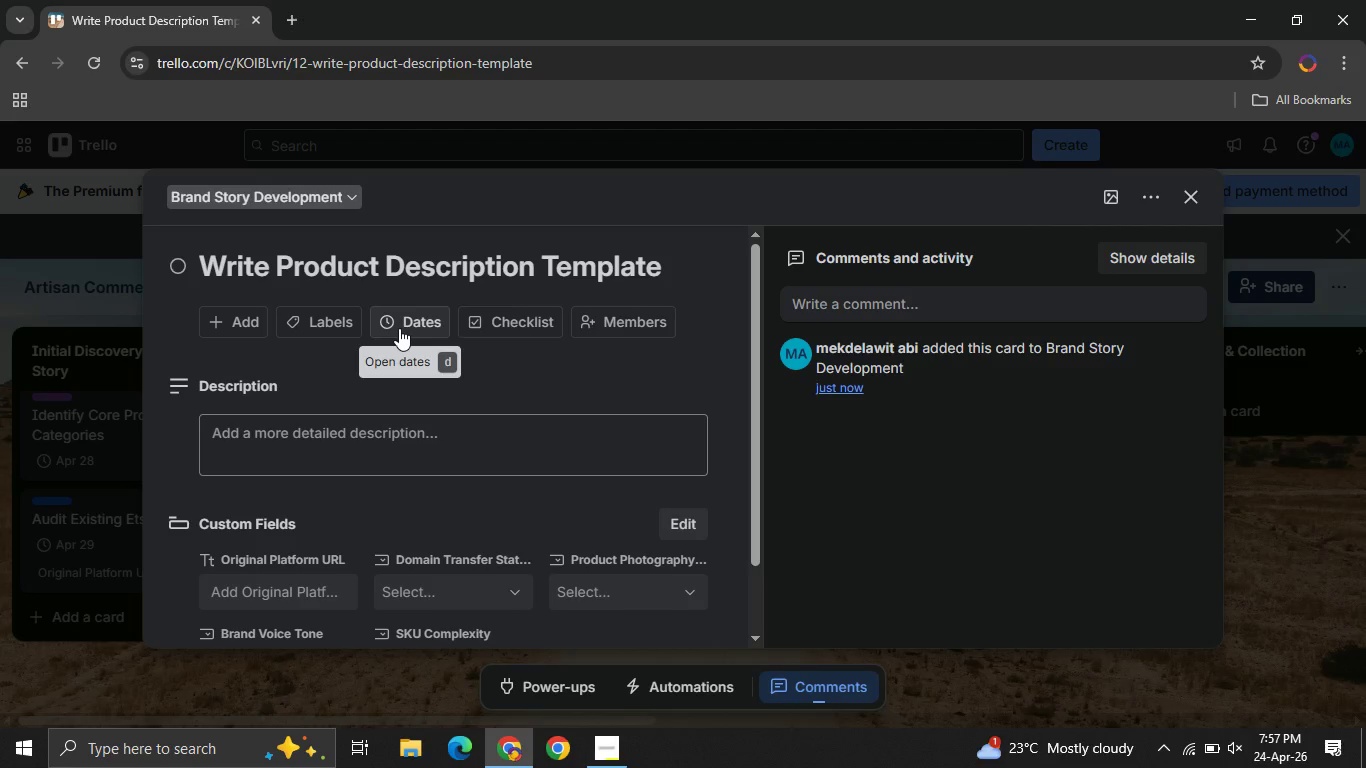 
left_click([399, 328])
 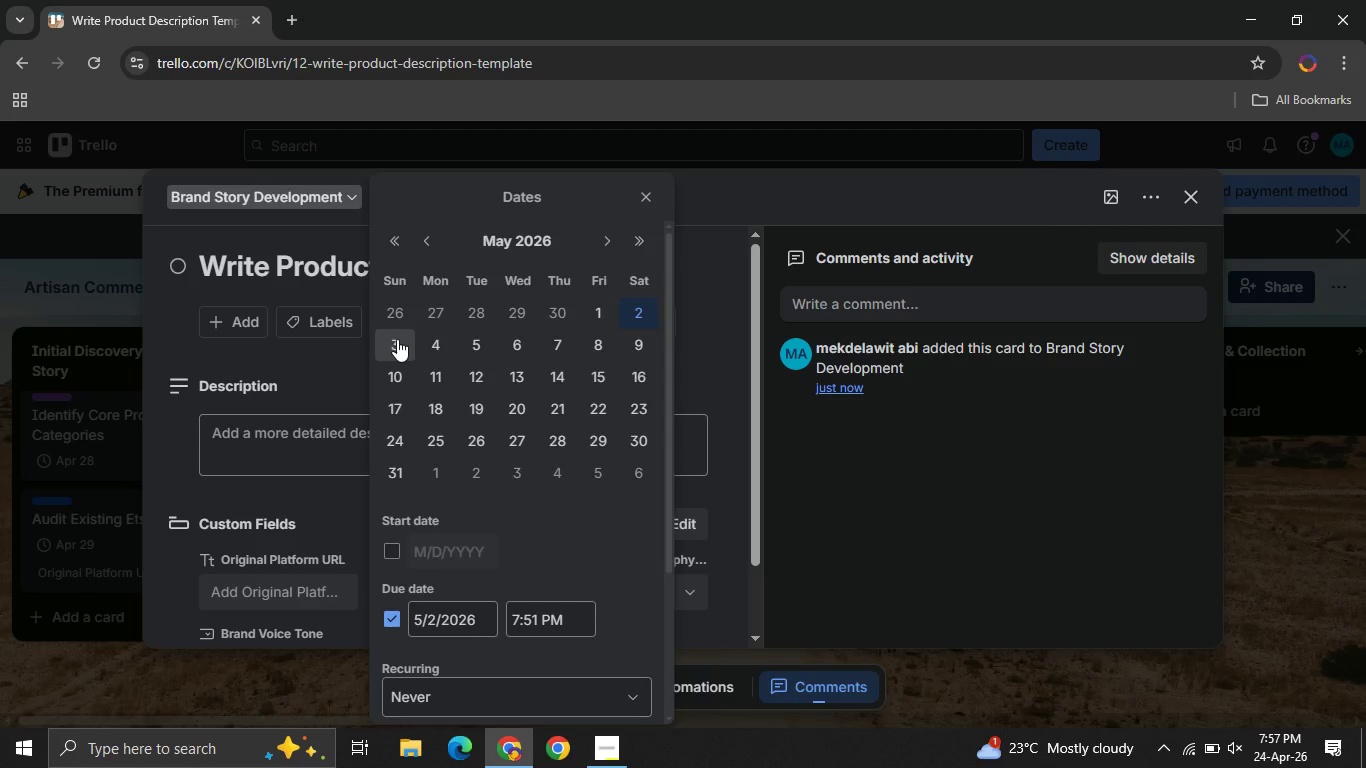 
left_click([397, 339])
 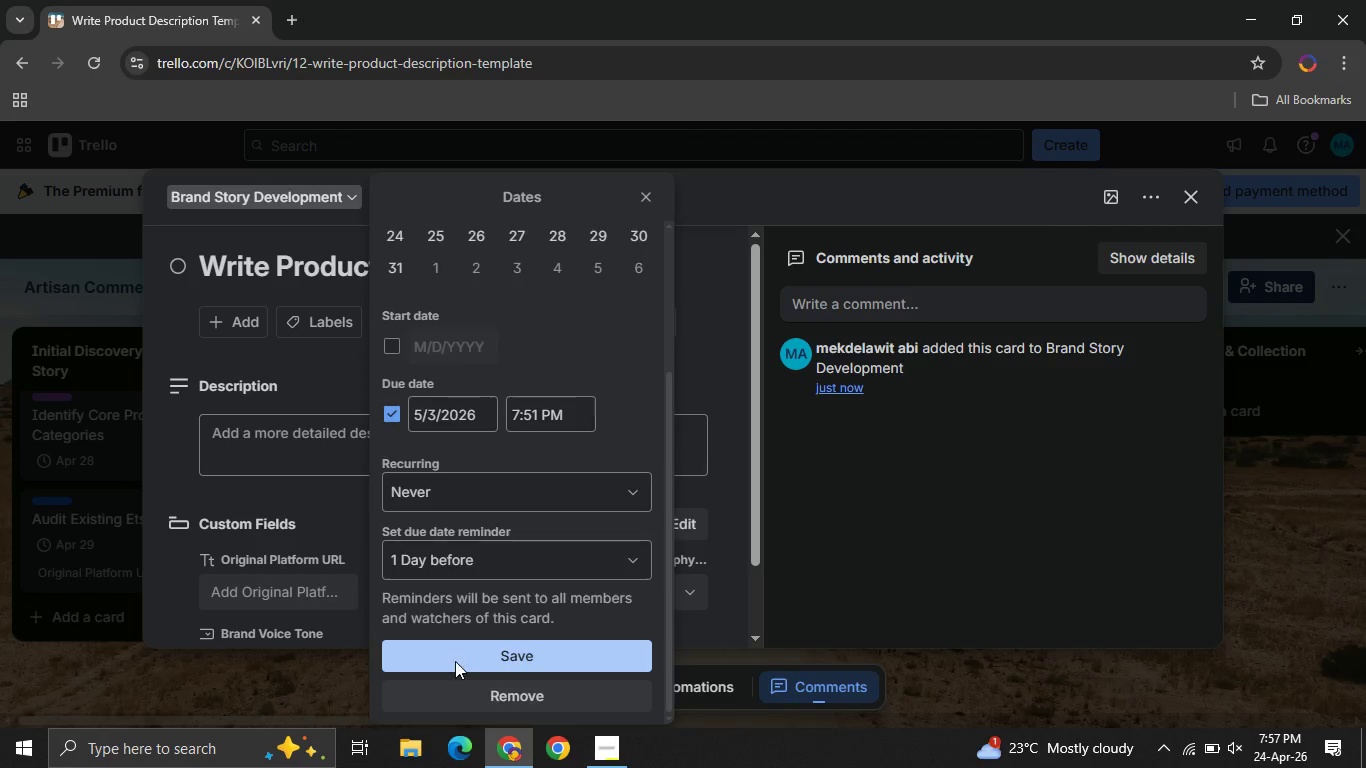 
left_click([455, 661])
 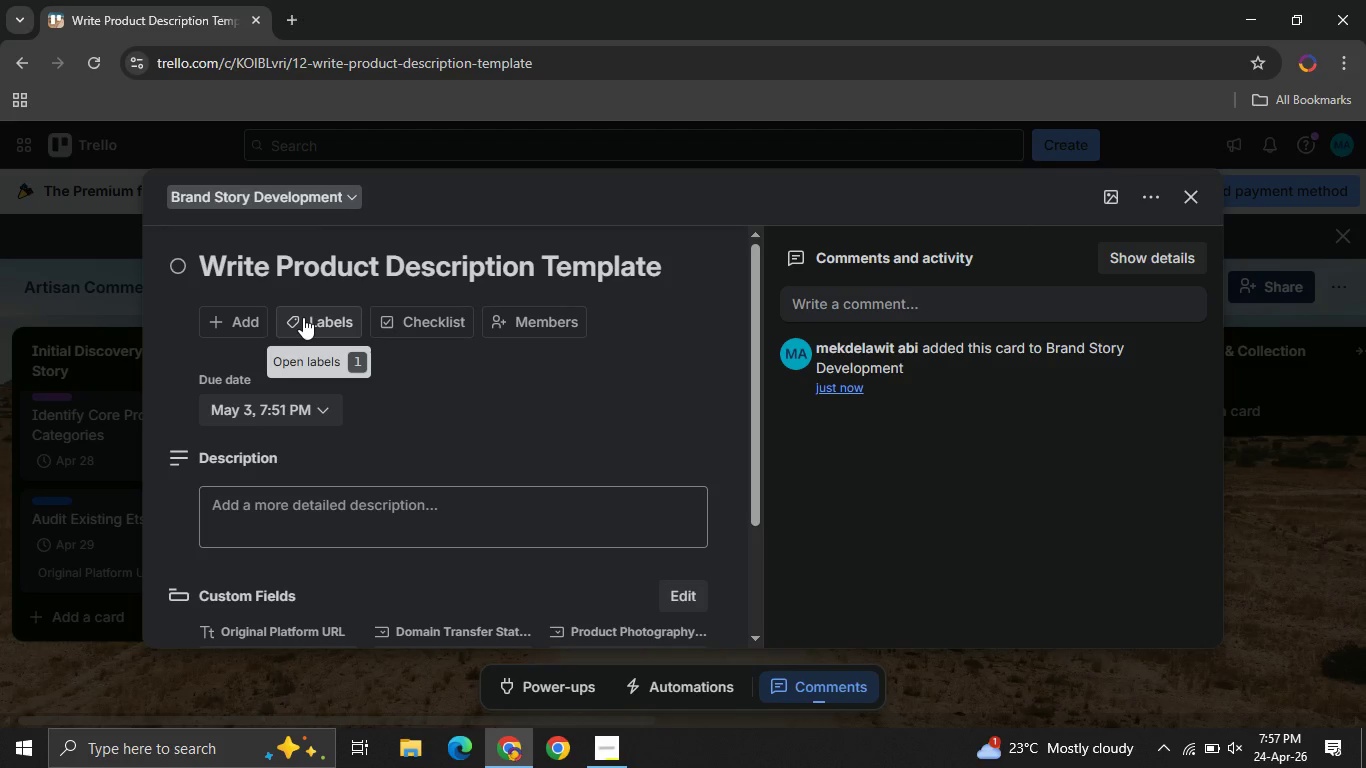 
wait(6.0)
 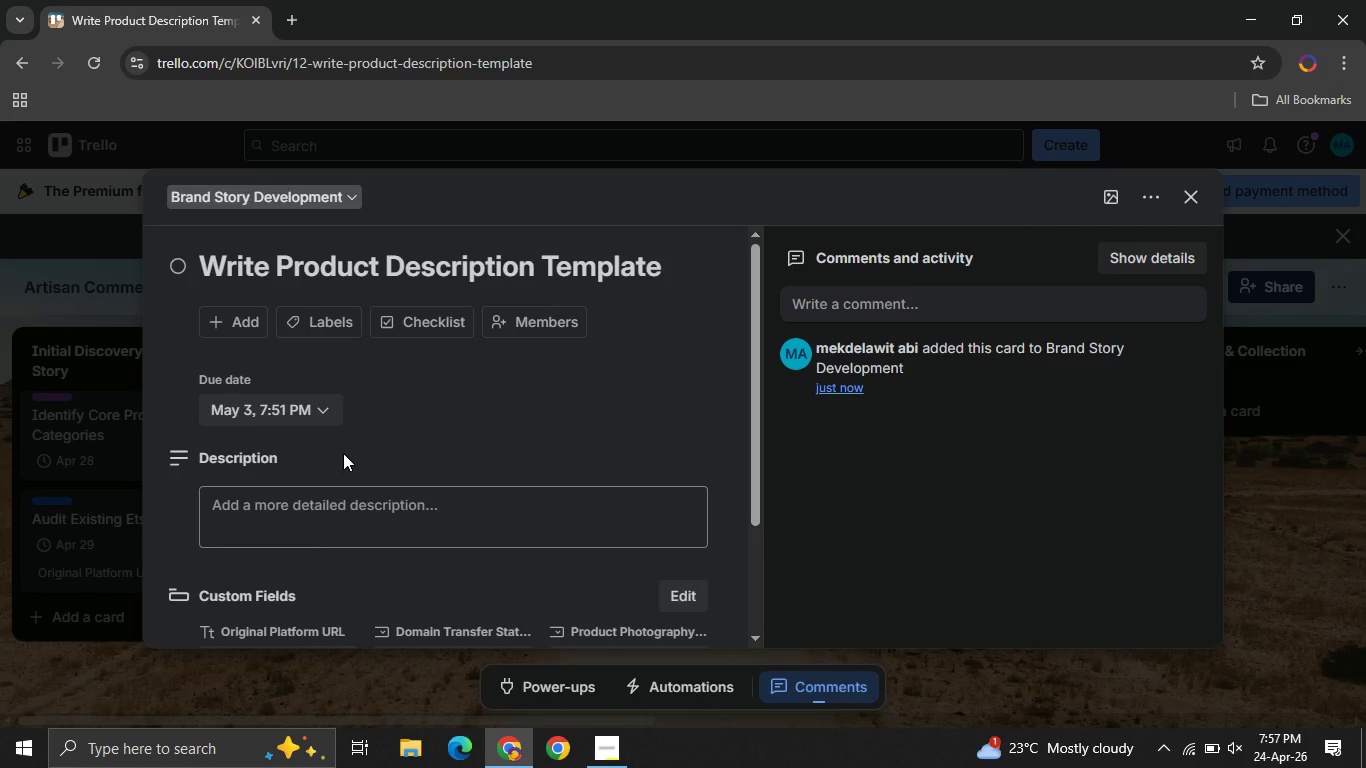 
left_click([303, 317])
 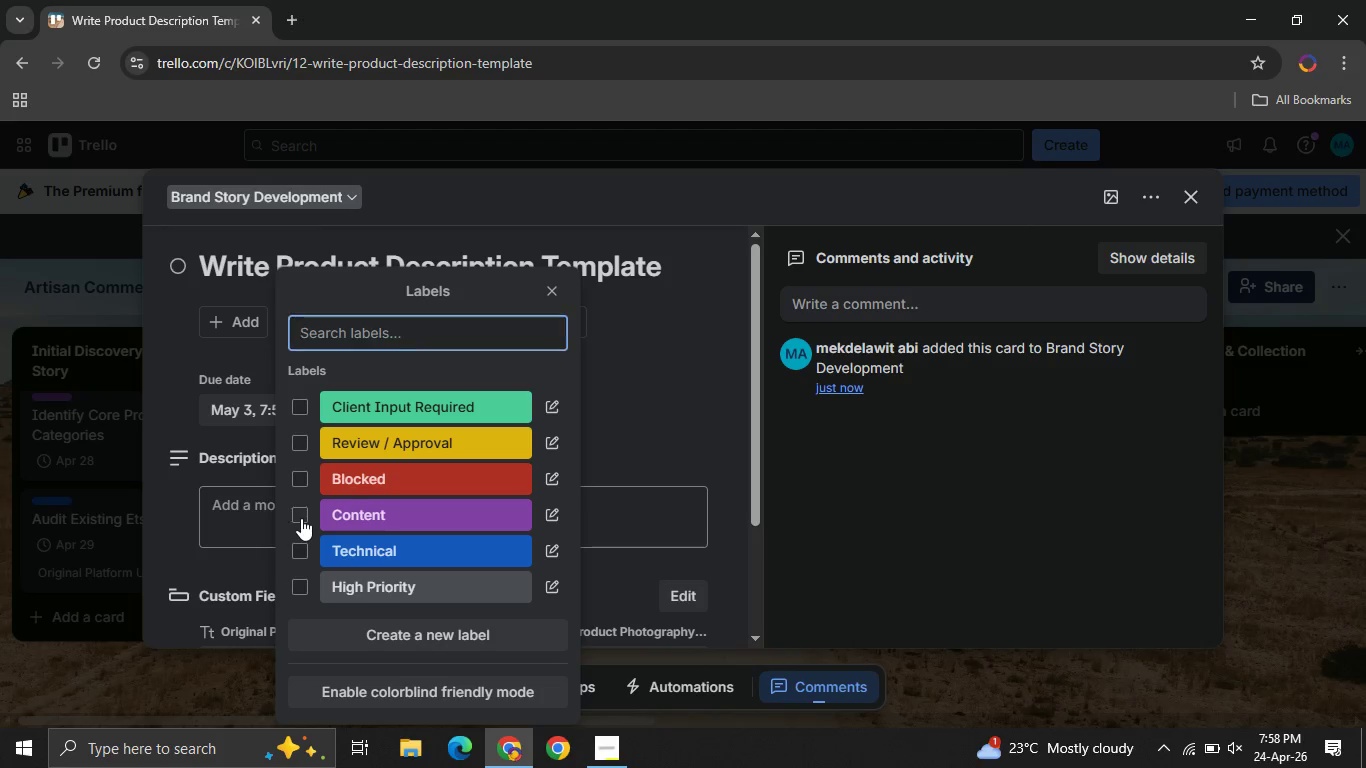 
left_click([301, 518])
 